 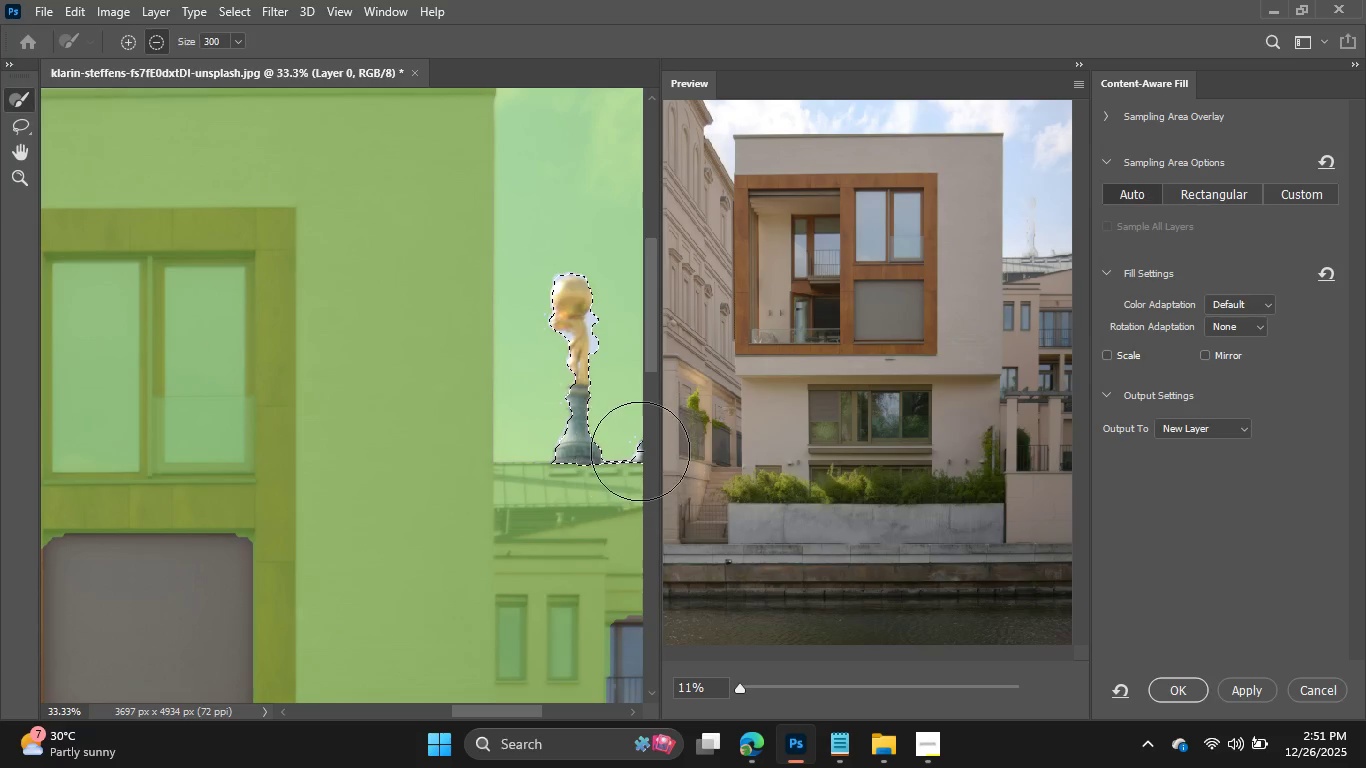 
key(BracketLeft)
 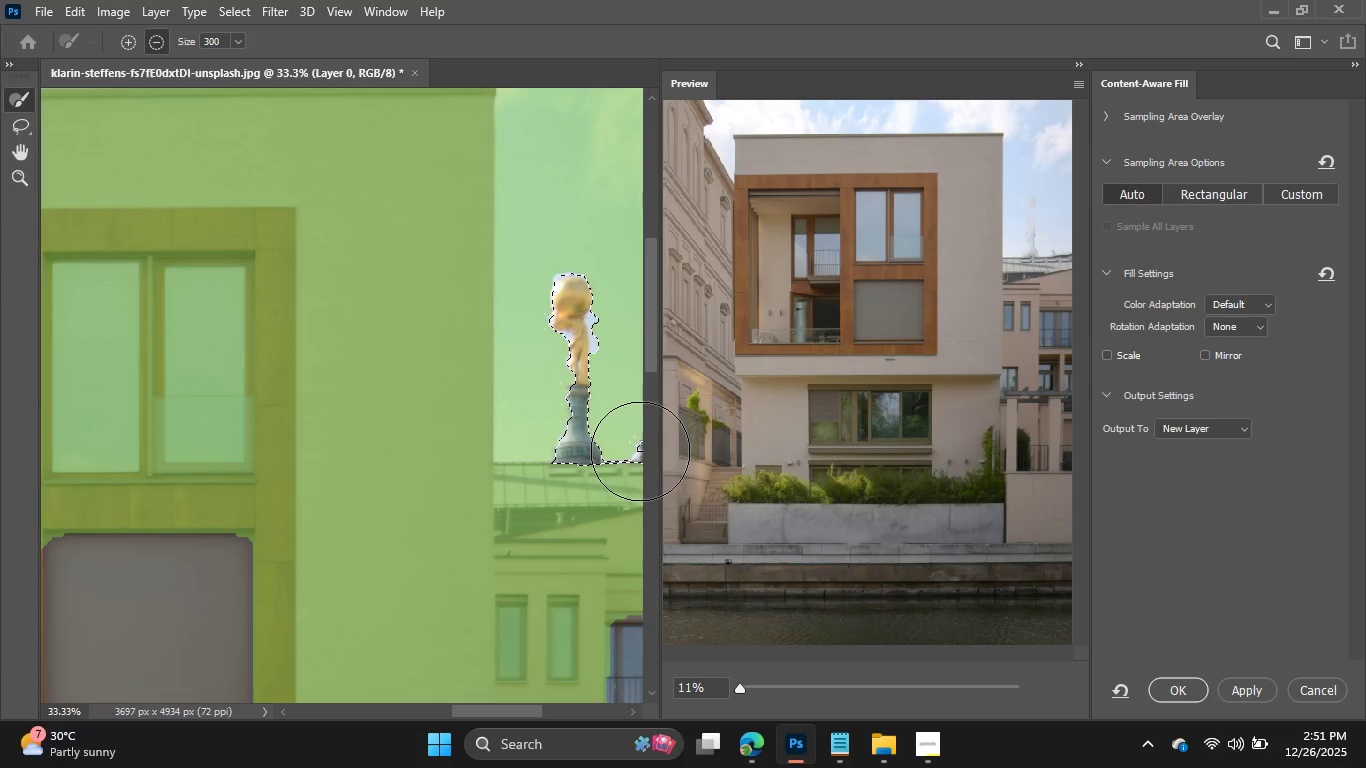 
key(BracketLeft)
 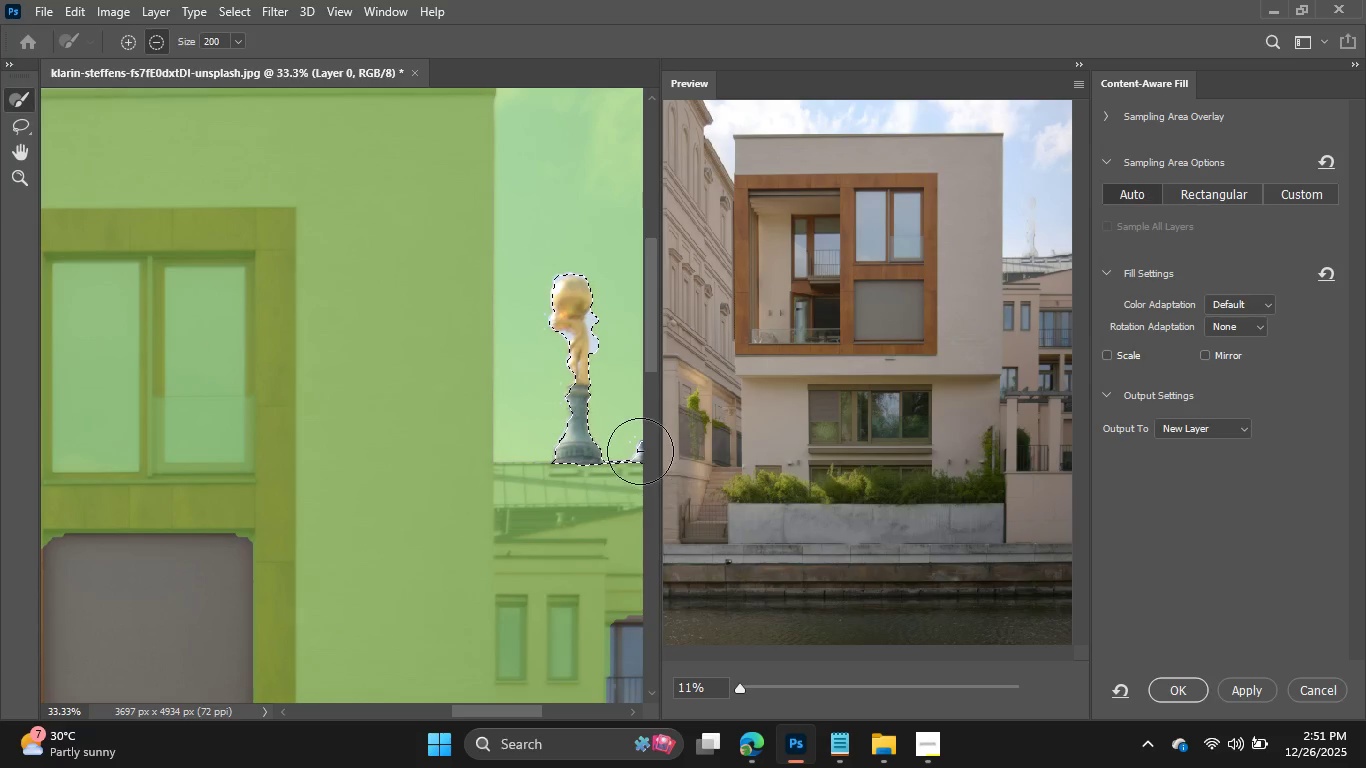 
key(BracketLeft)
 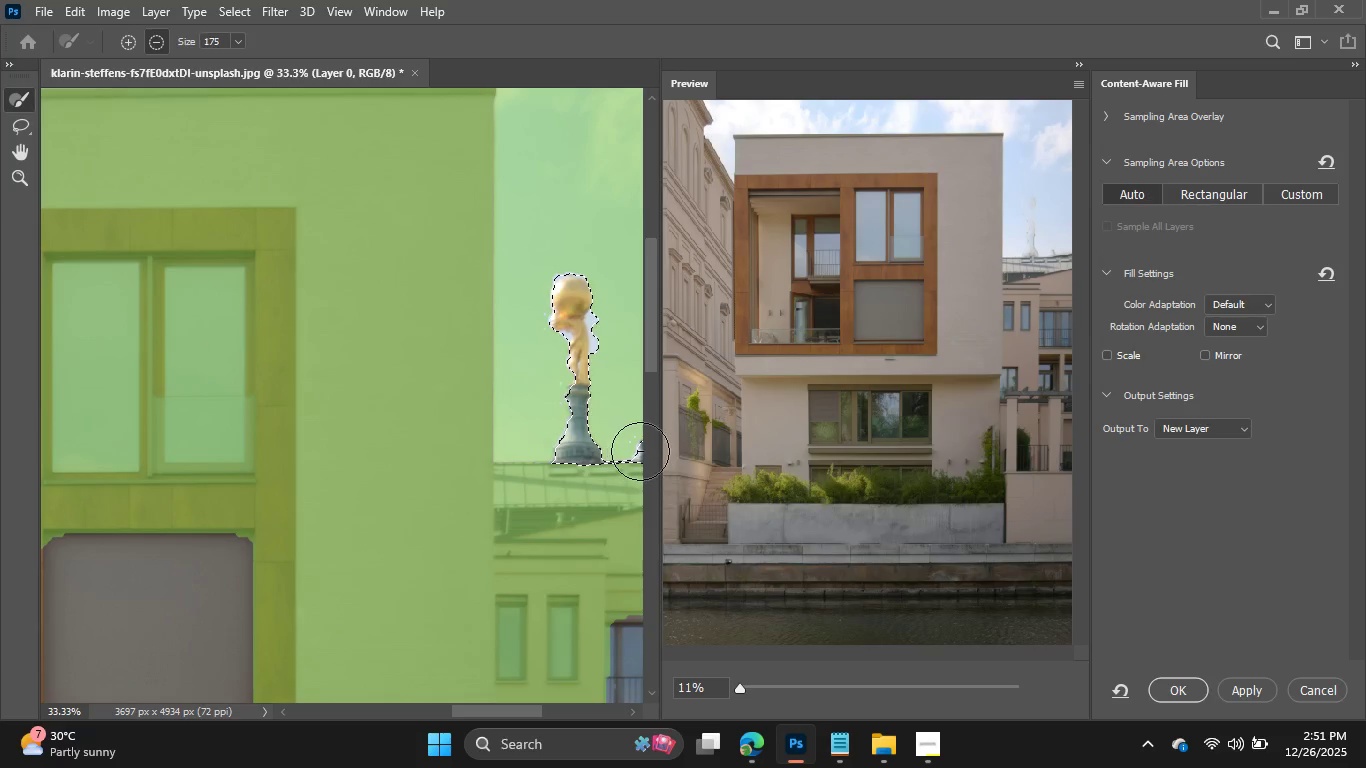 
key(BracketLeft)
 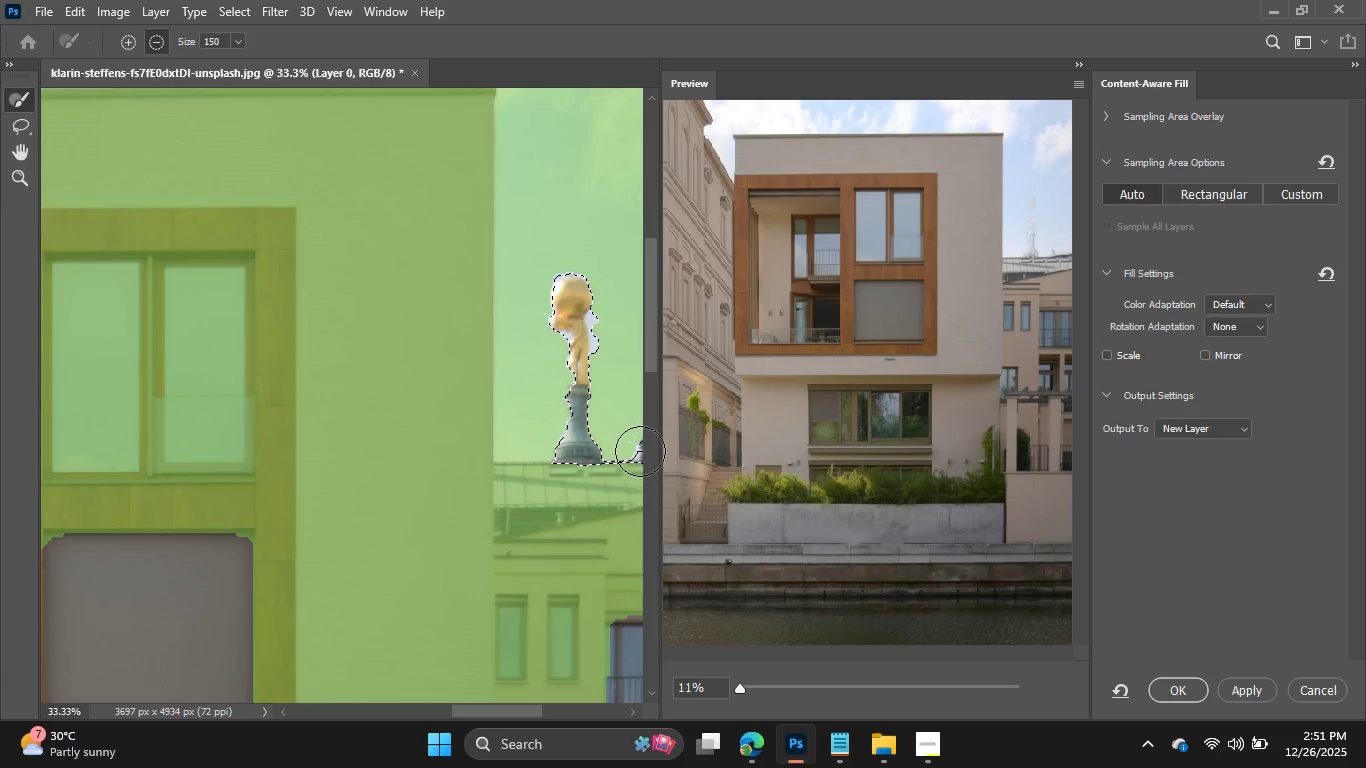 
key(BracketLeft)
 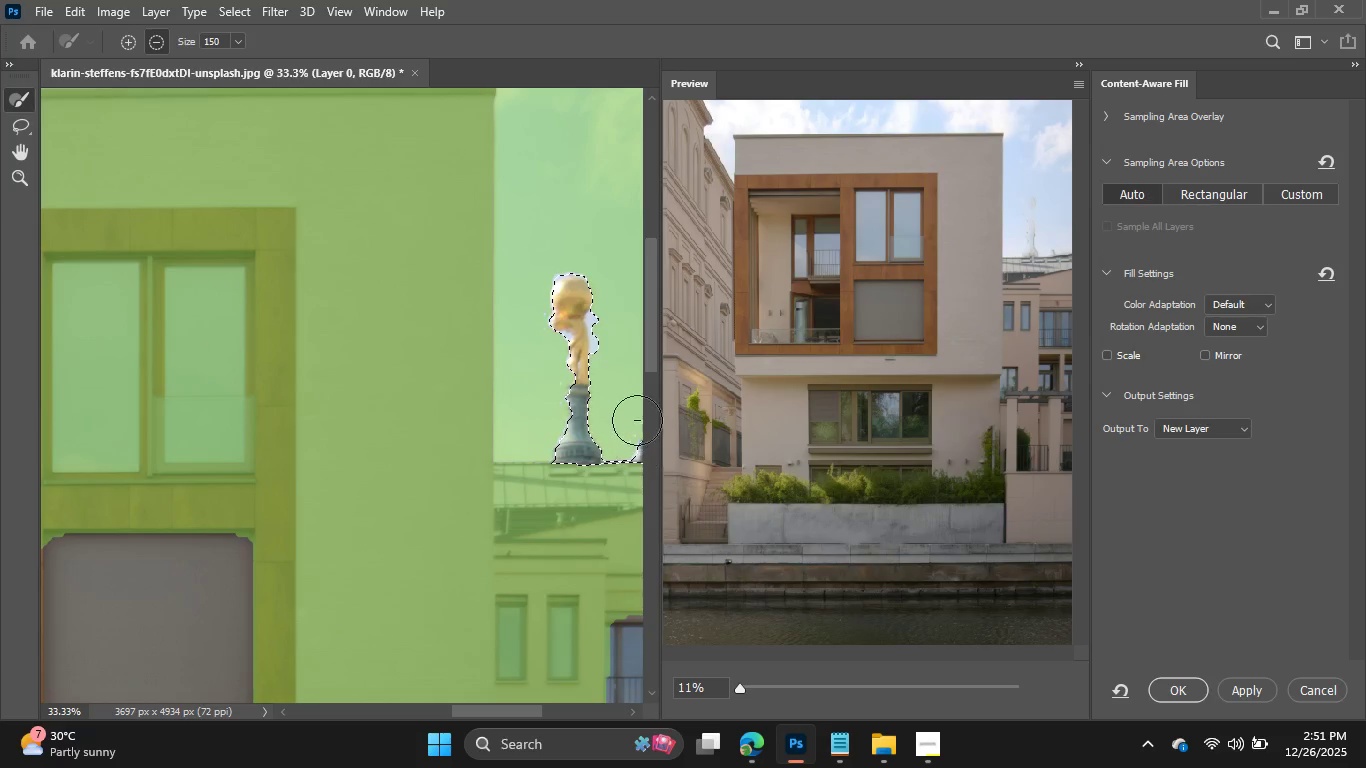 
key(BracketLeft)
 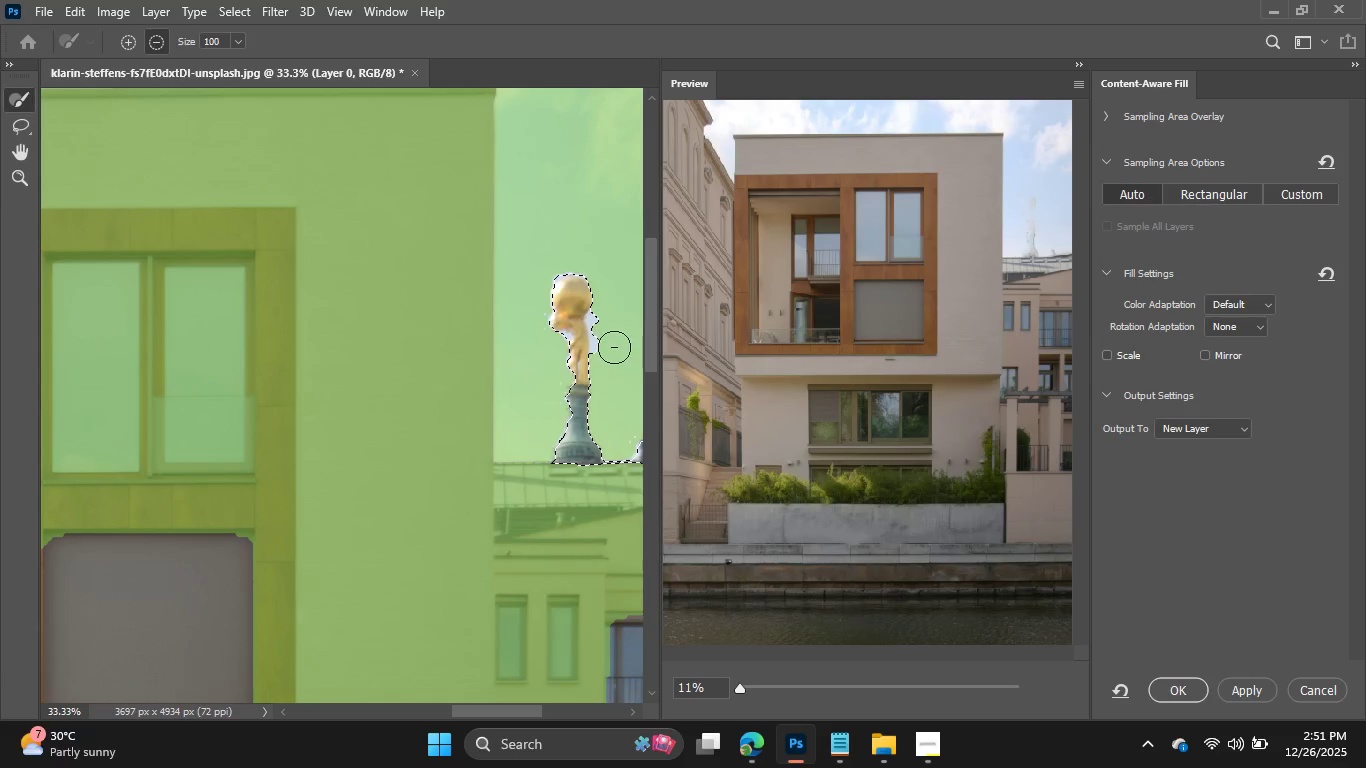 
key(BracketLeft)
 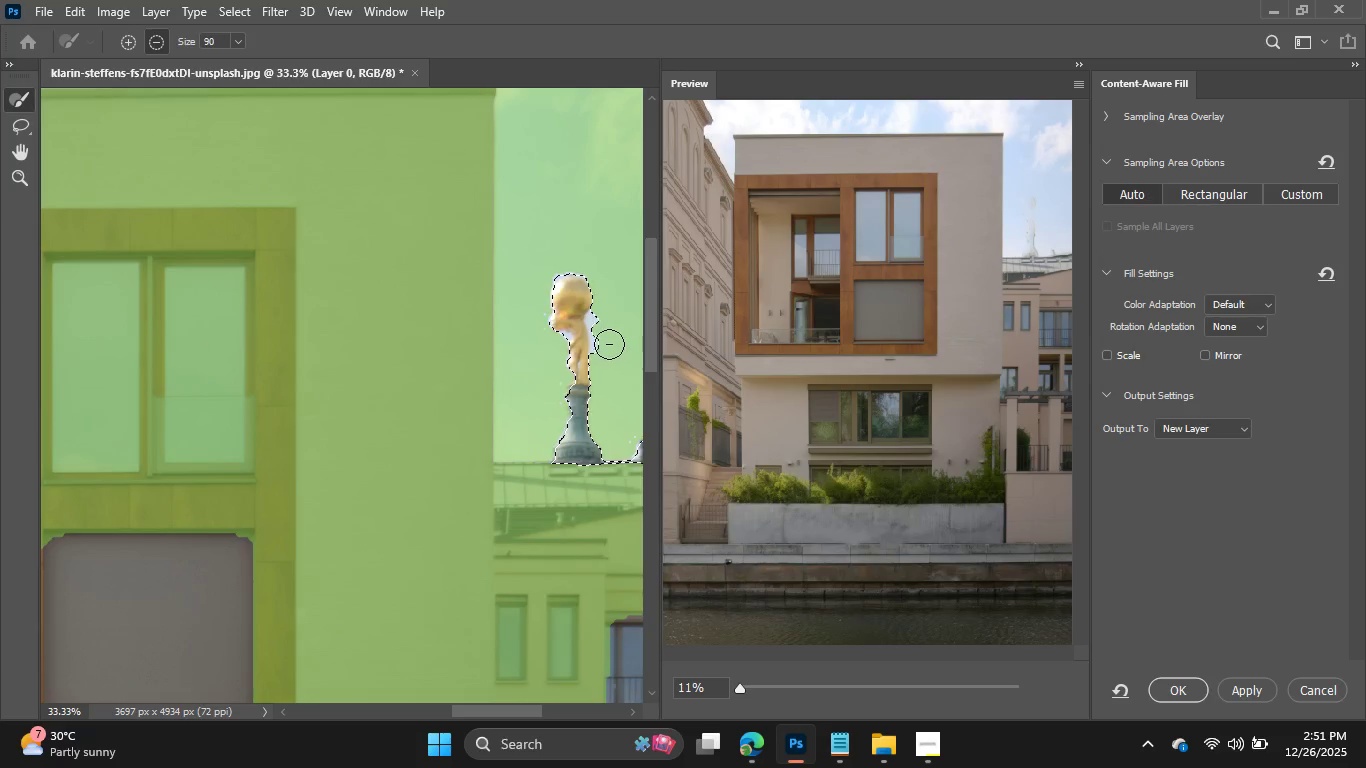 
key(BracketLeft)
 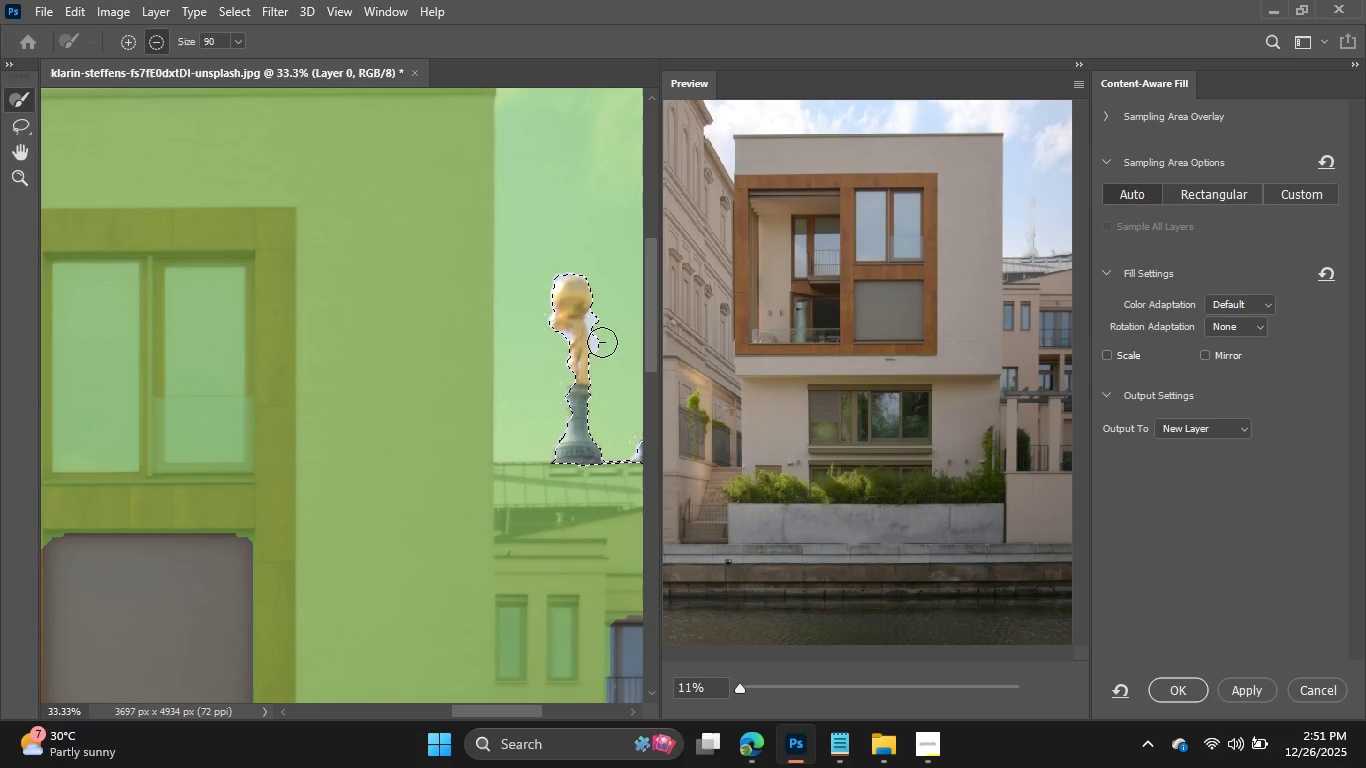 
key(BracketLeft)
 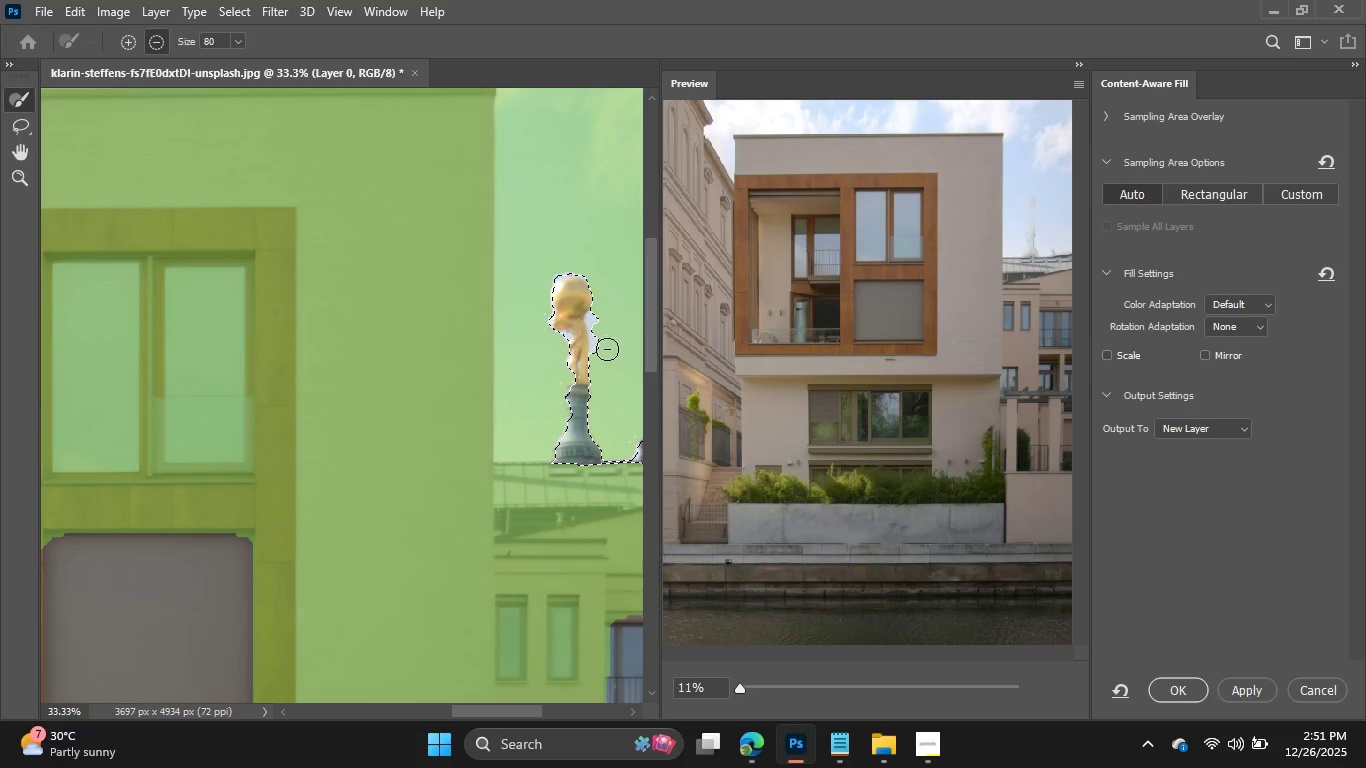 
key(BracketLeft)
 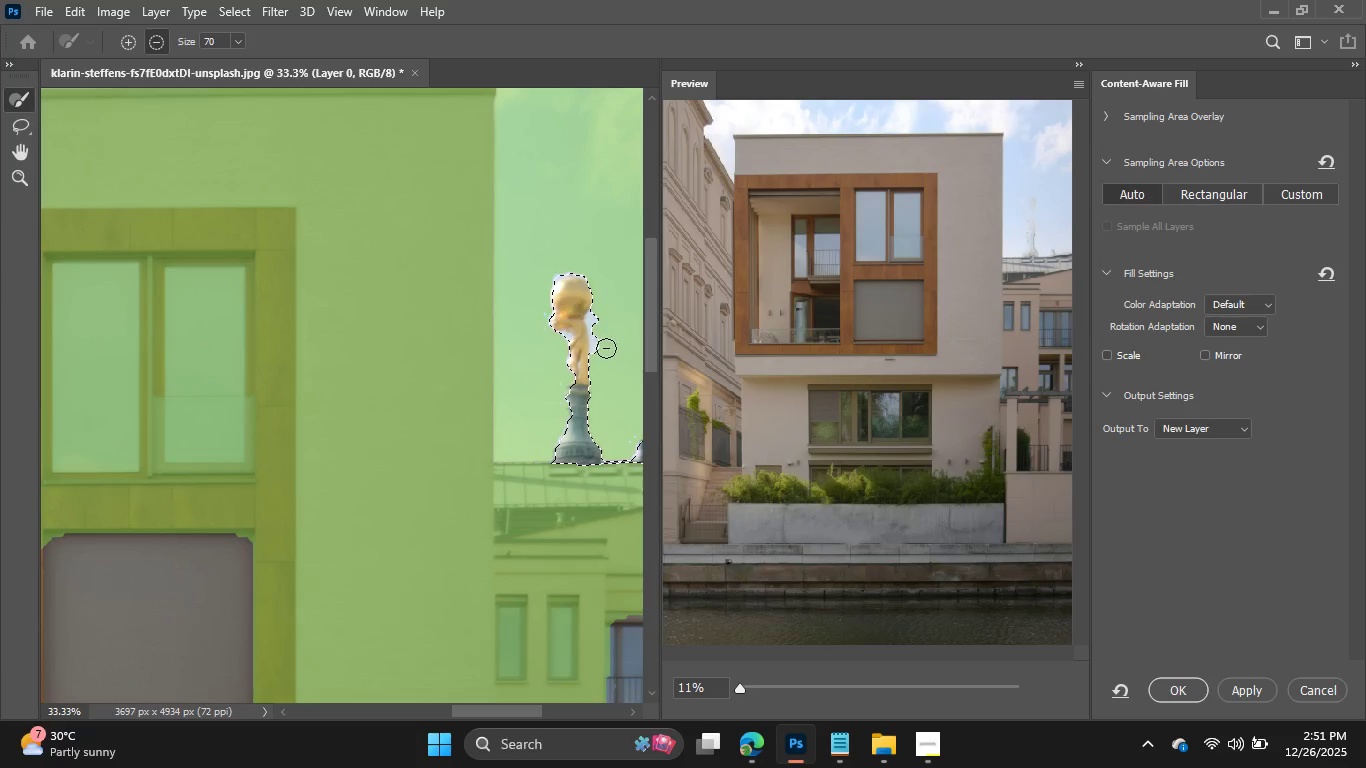 
key(BracketLeft)
 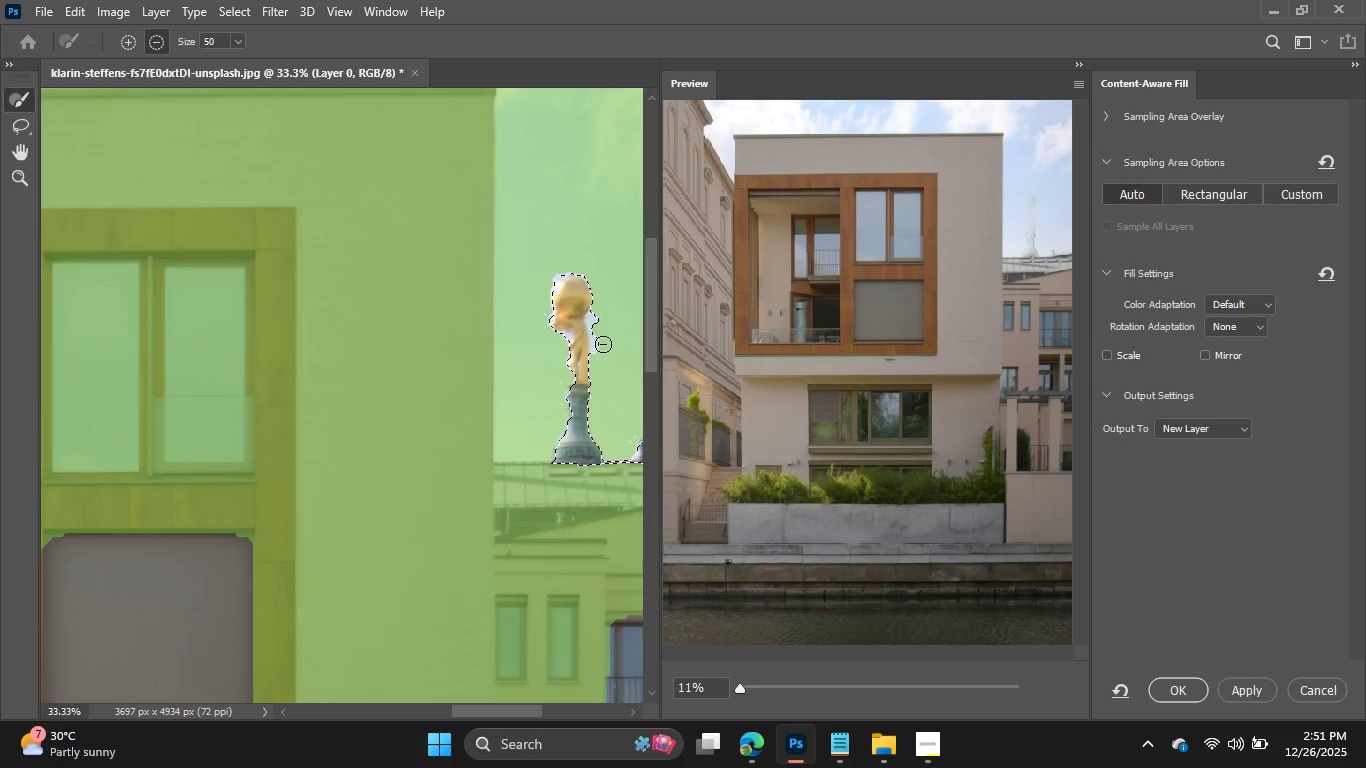 
key(BracketLeft)
 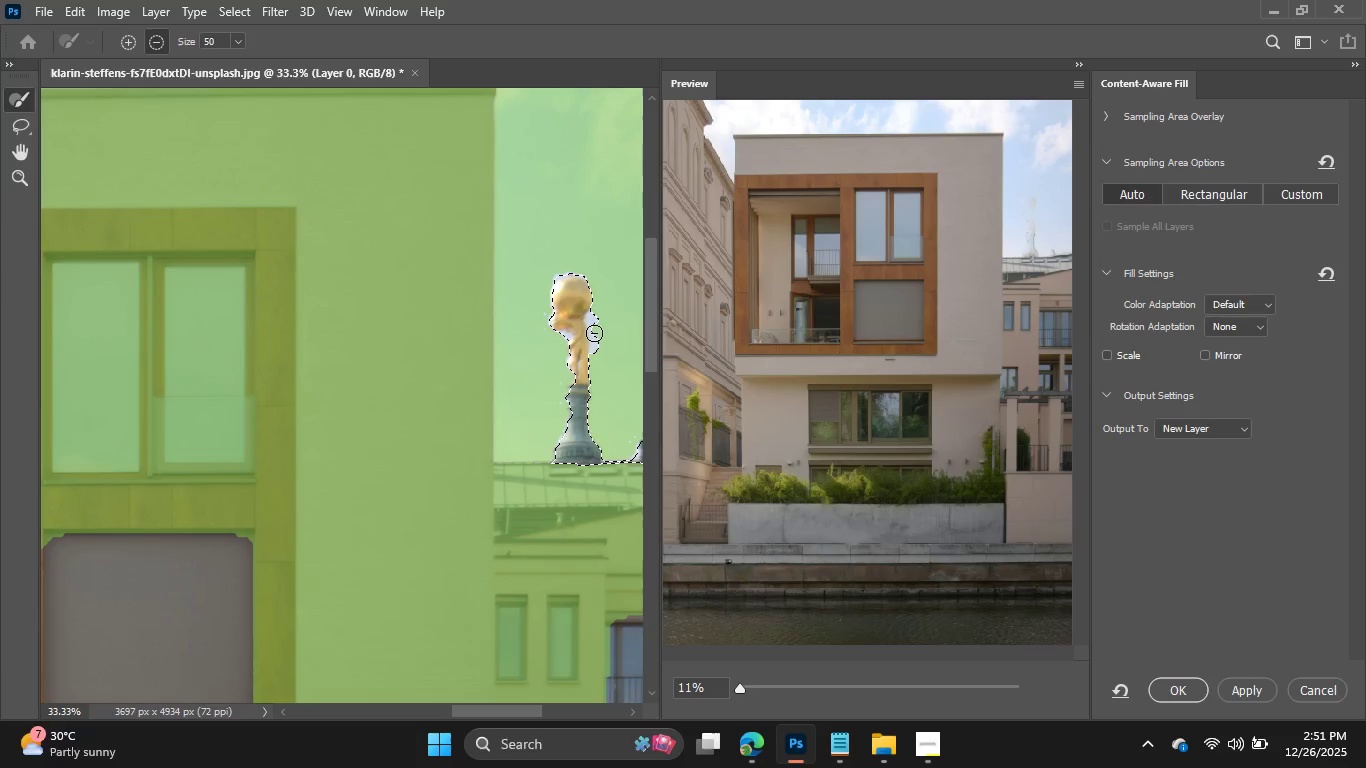 
left_click([594, 333])
 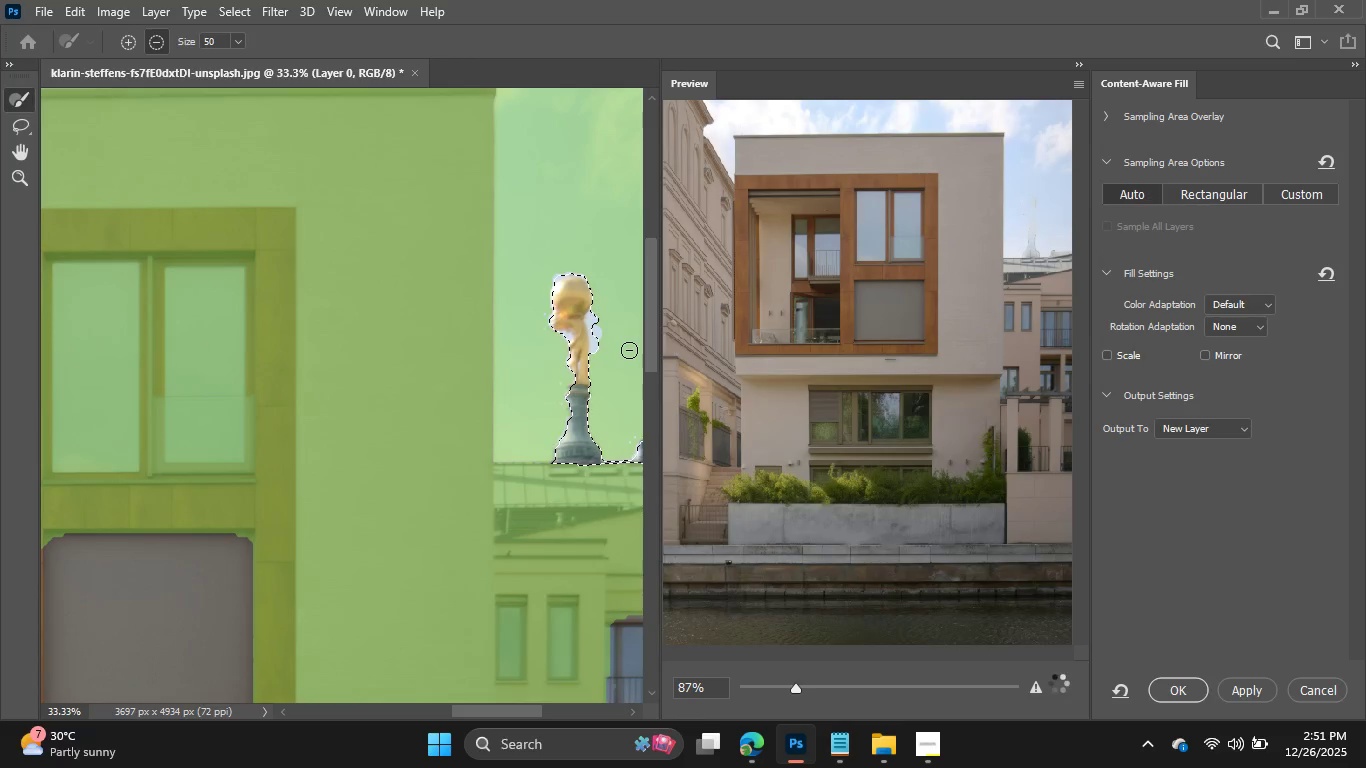 
key(Control+Z)
 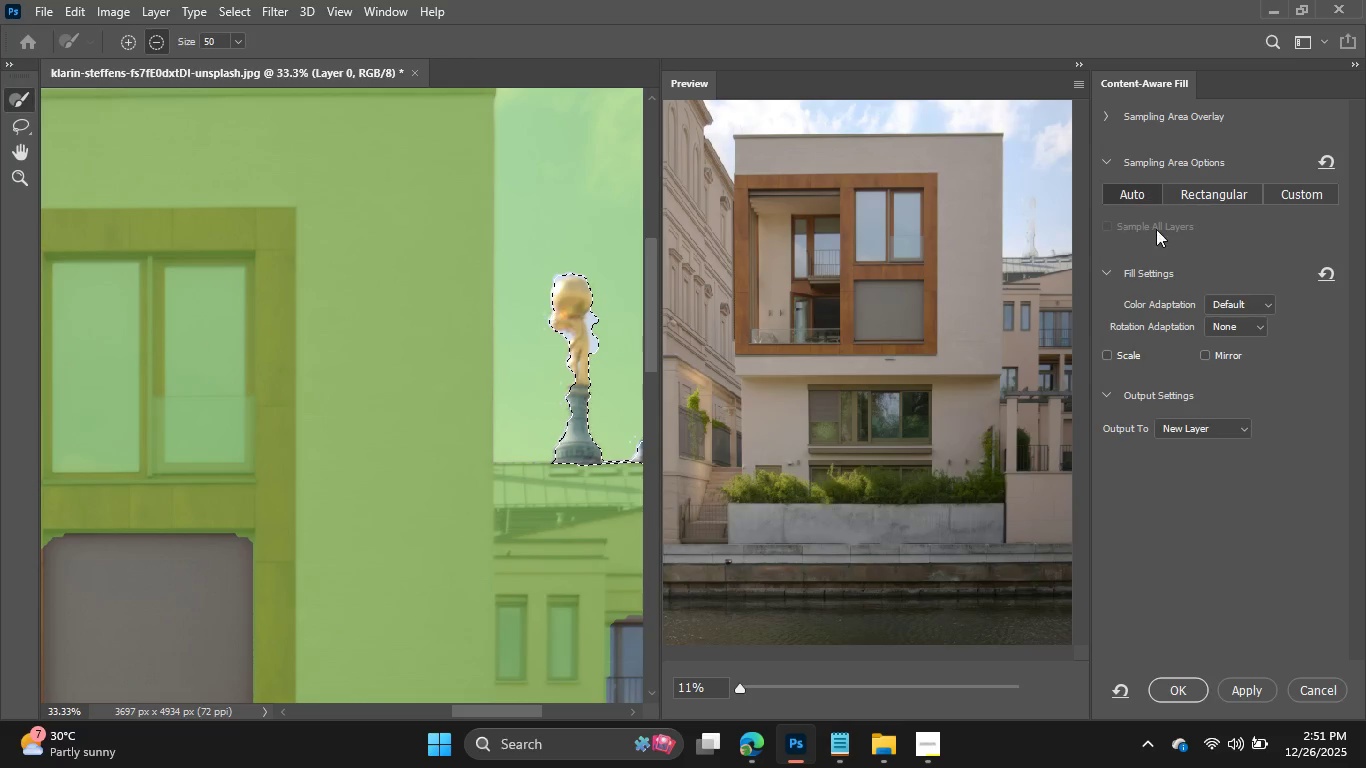 
left_click([1243, 689])
 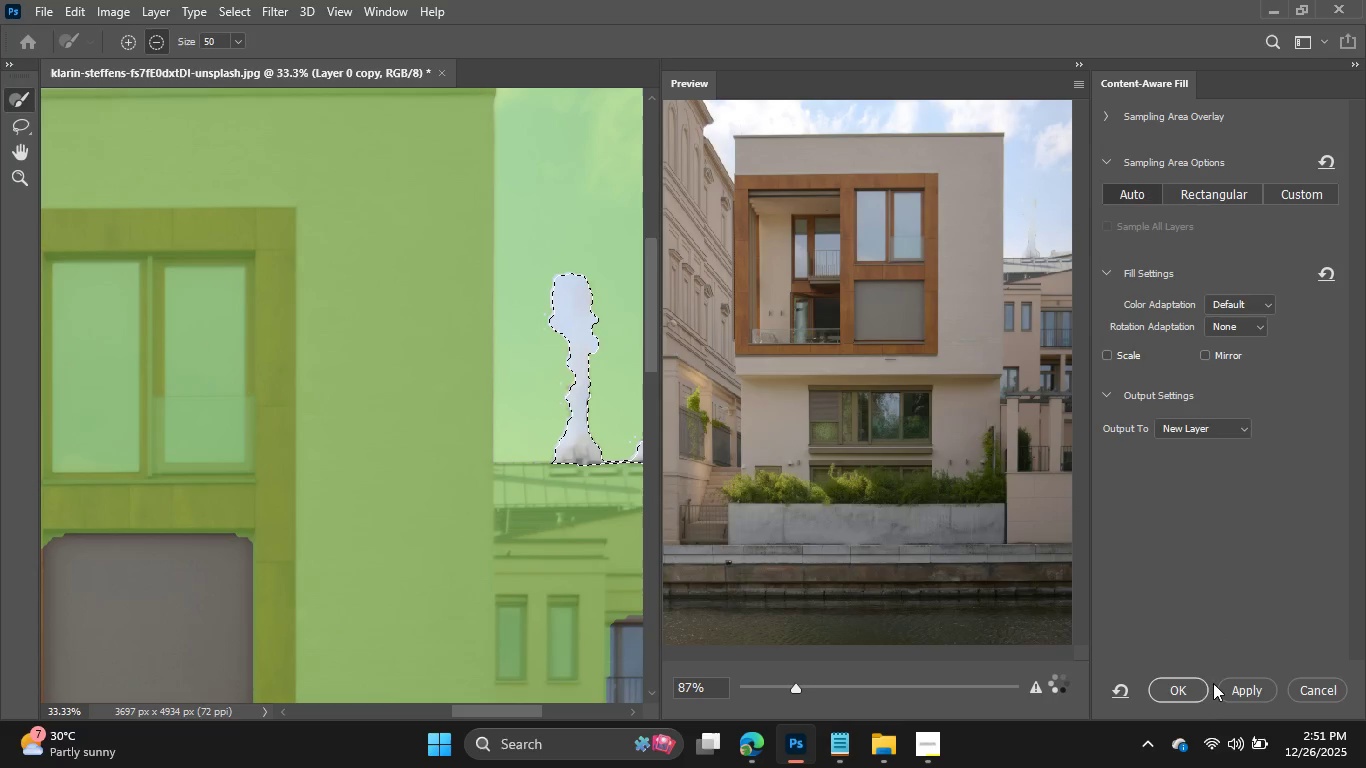 
left_click([1188, 684])
 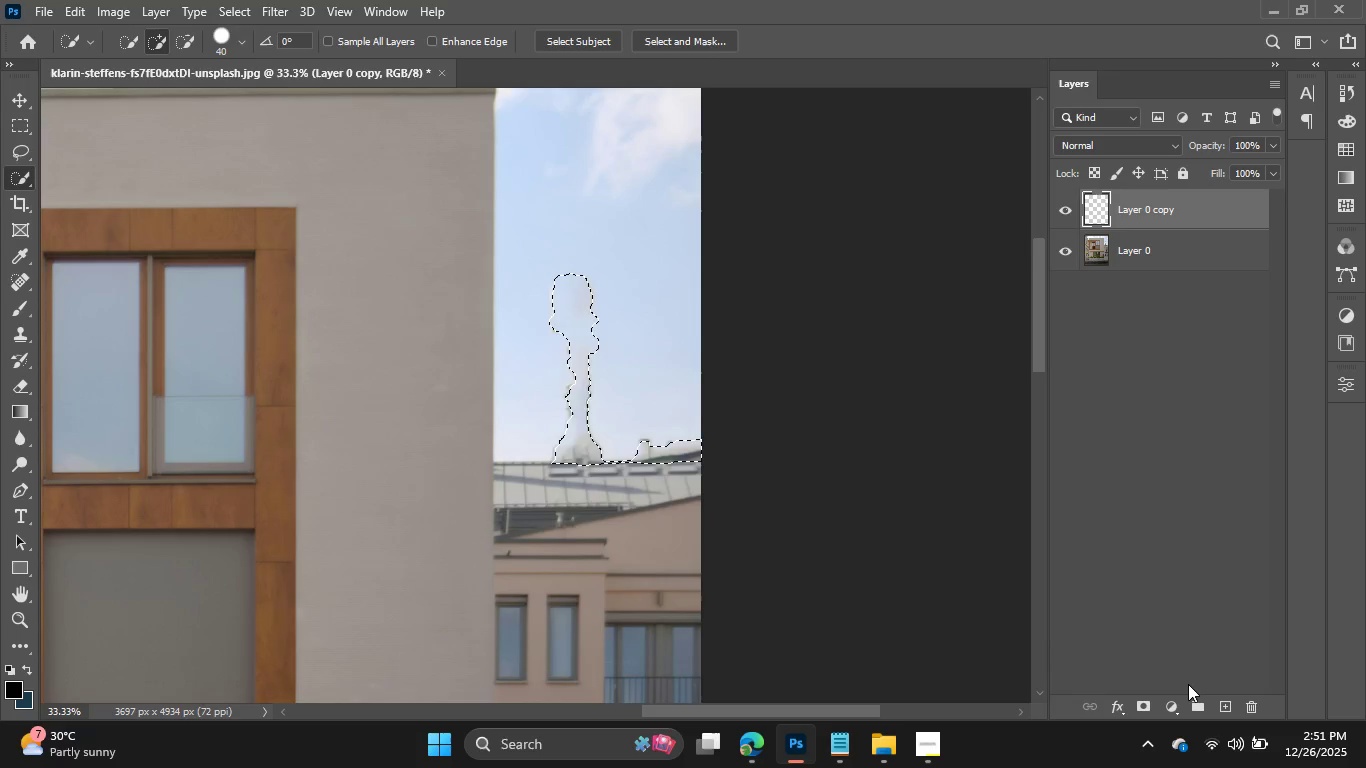 
wait(7.47)
 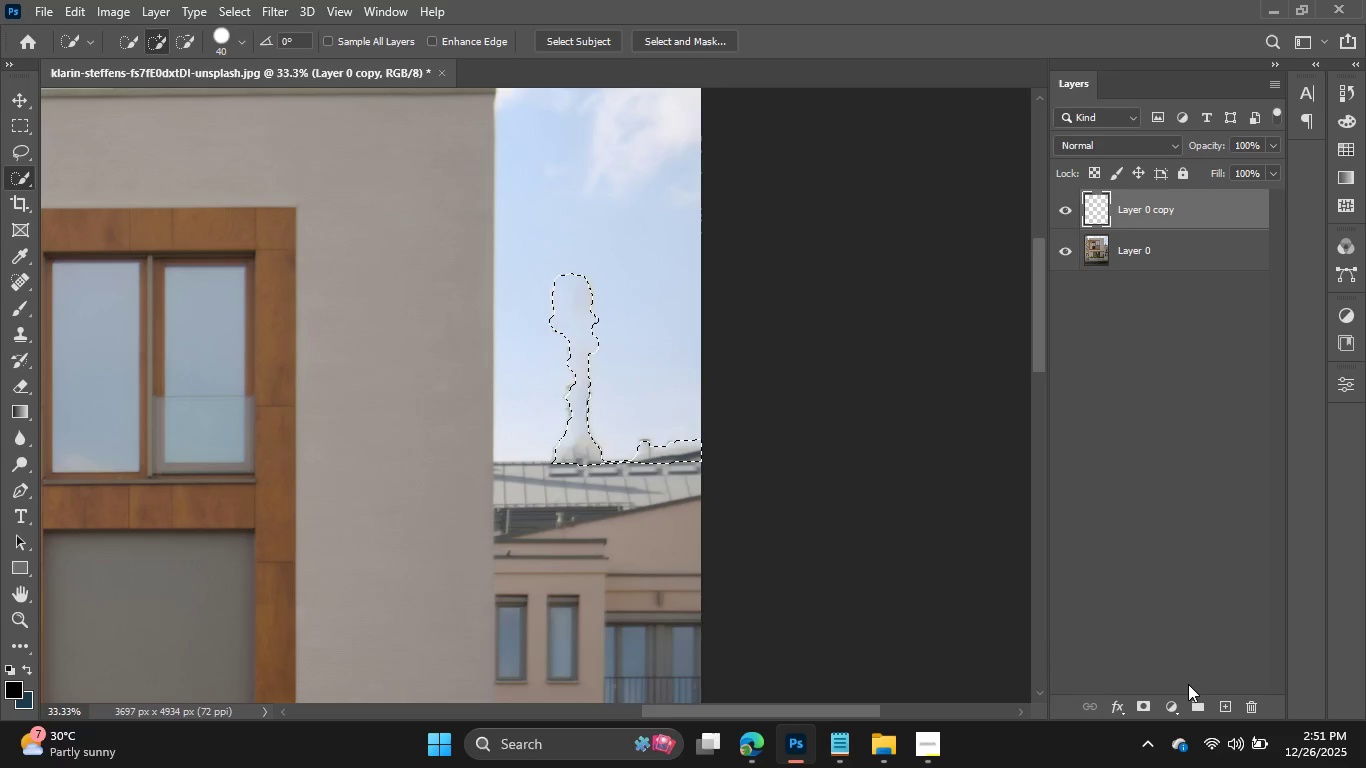 
key(Control+Z)
 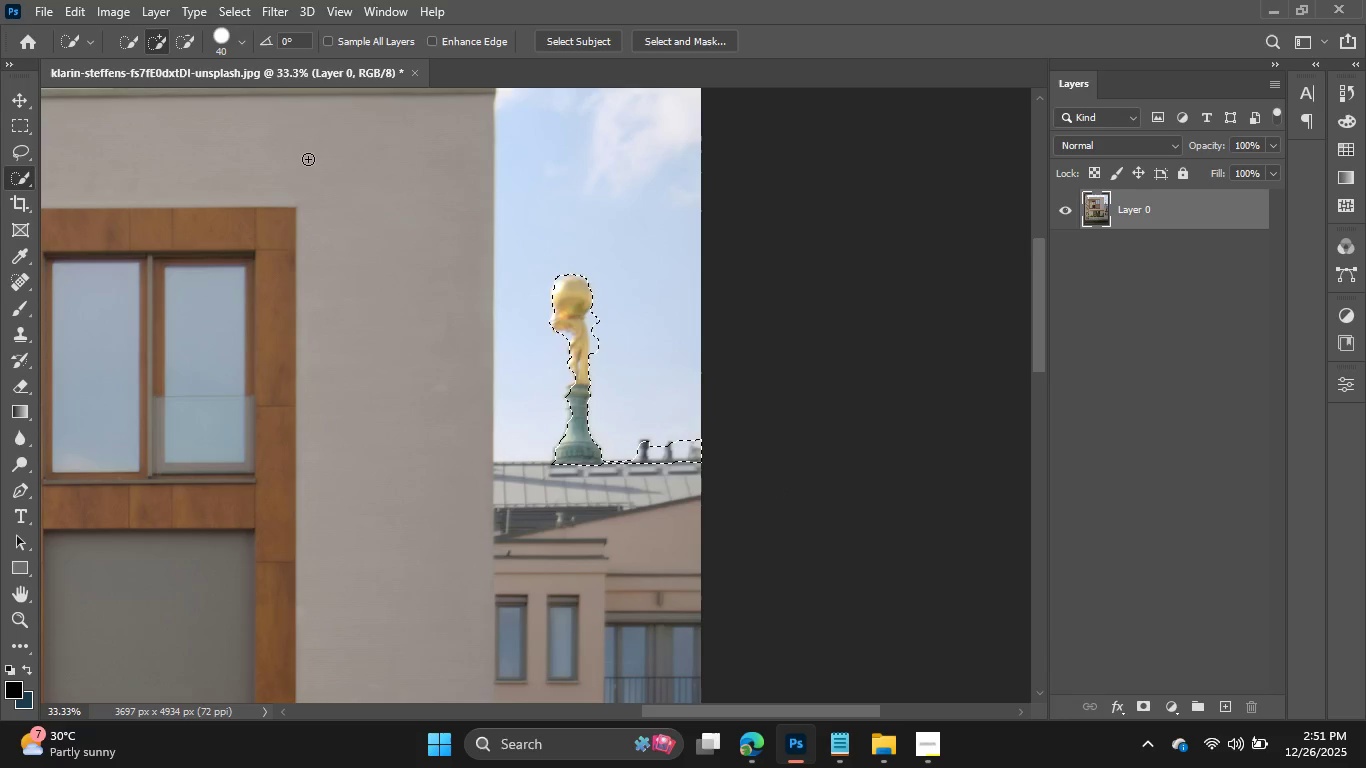 
wait(8.41)
 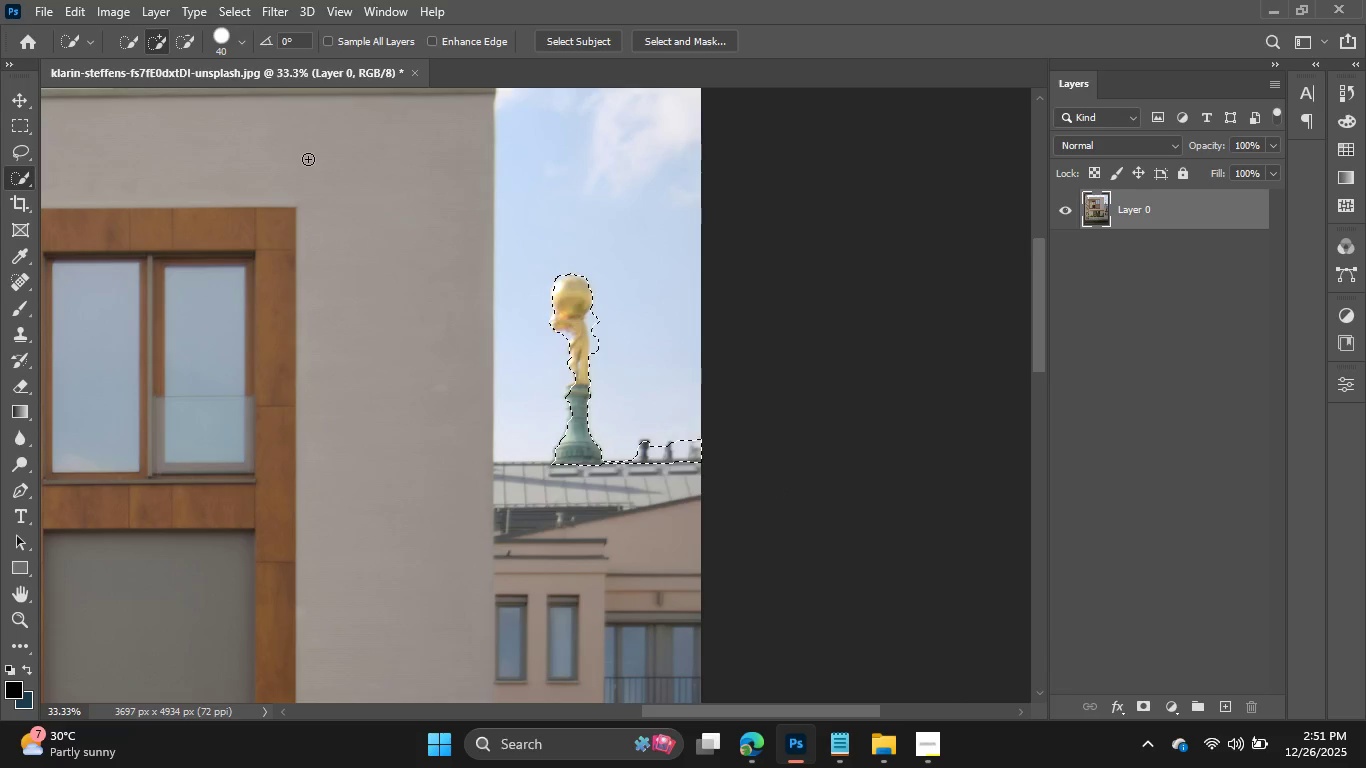 
key(Control+D)
 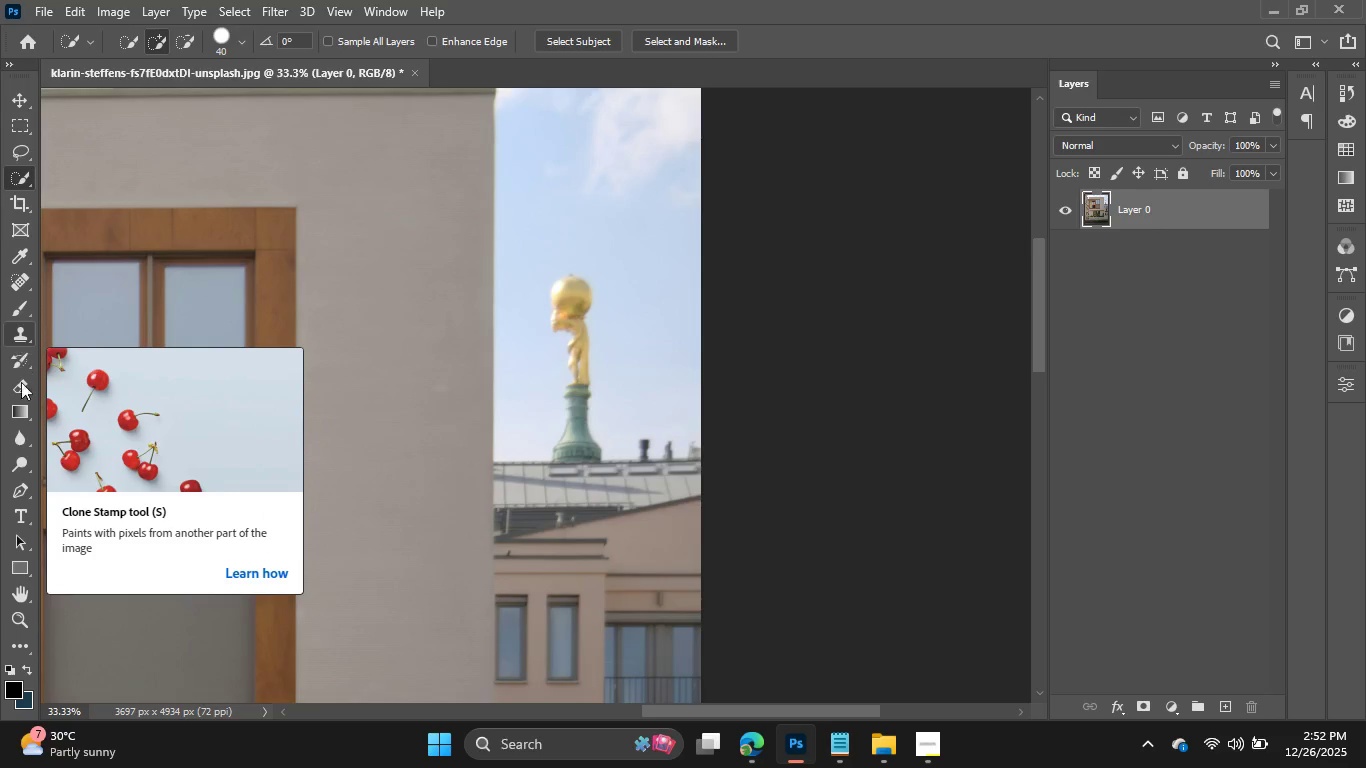 
left_click([22, 328])
 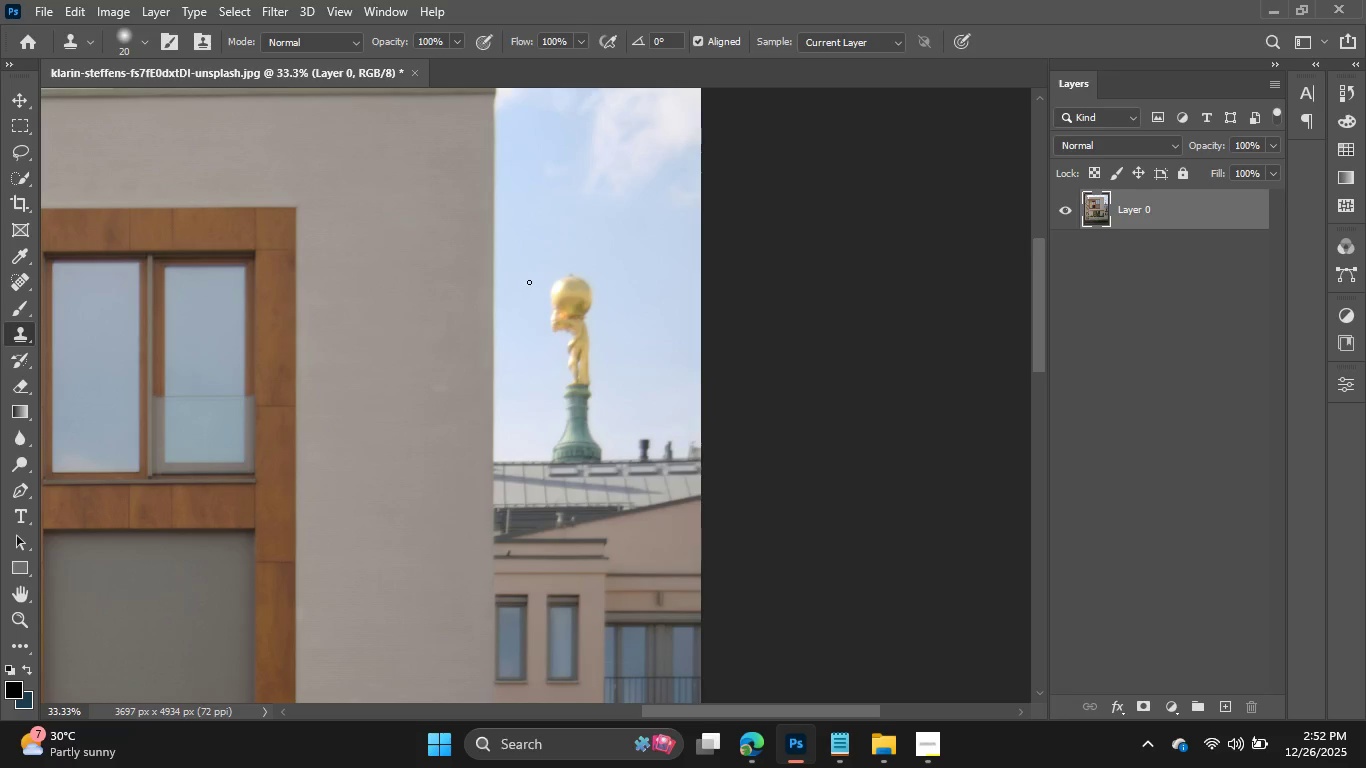 
key(BracketRight)
 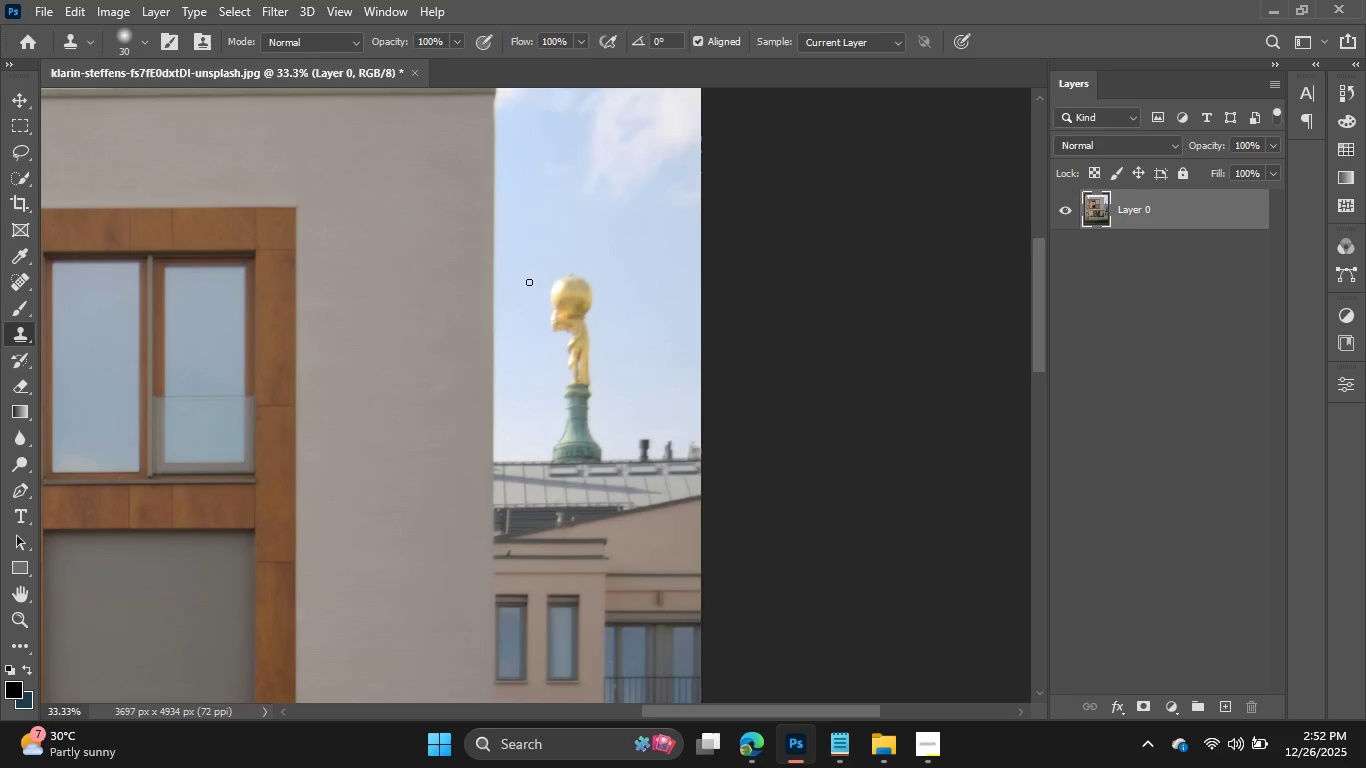 
key(BracketRight)
 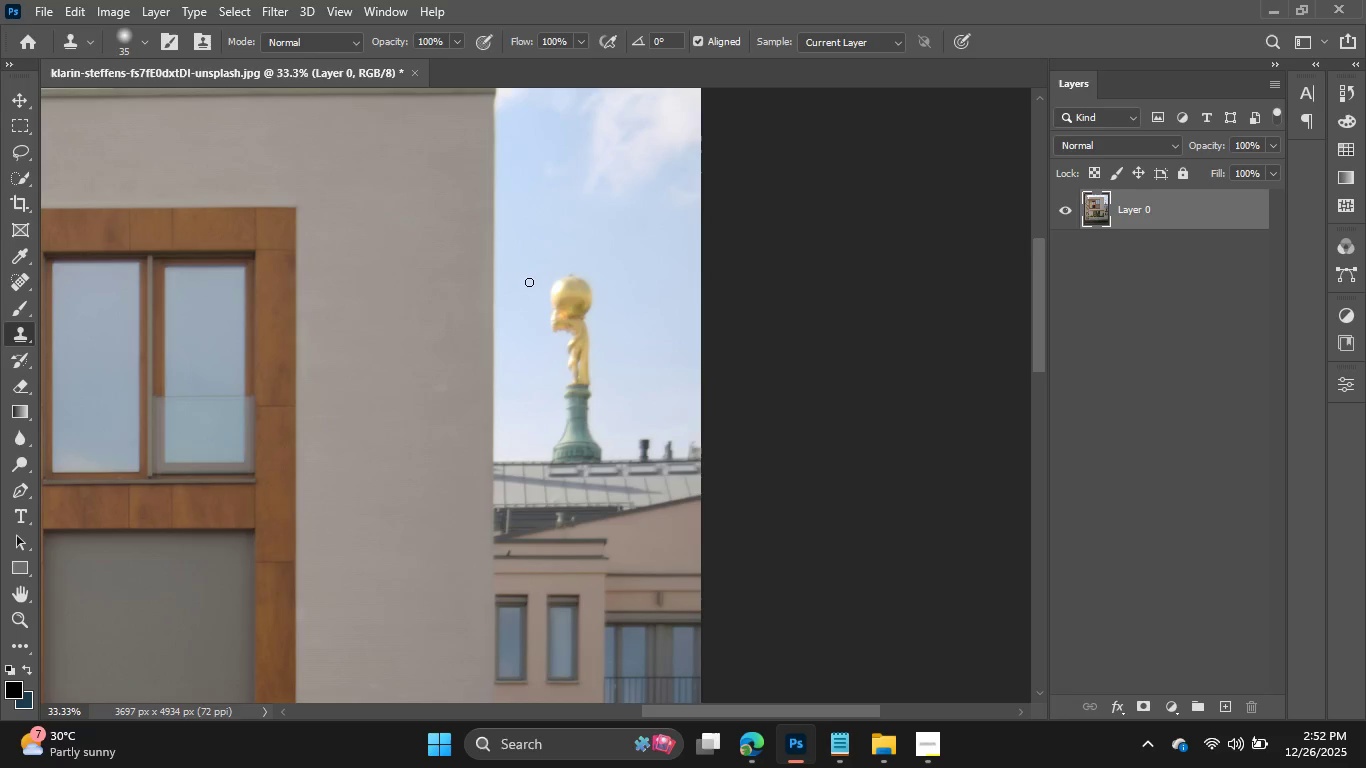 
key(BracketRight)
 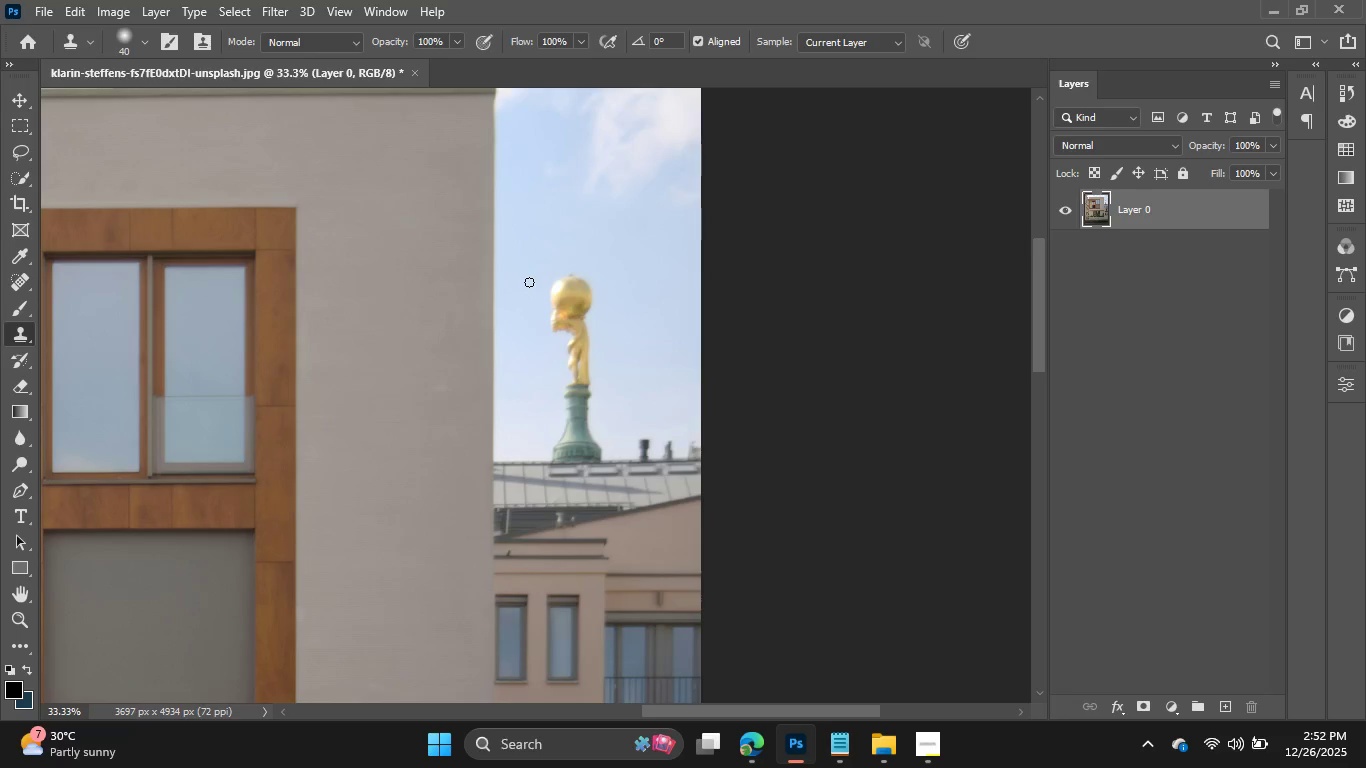 
hold_key(key=BracketRight, duration=0.56)
 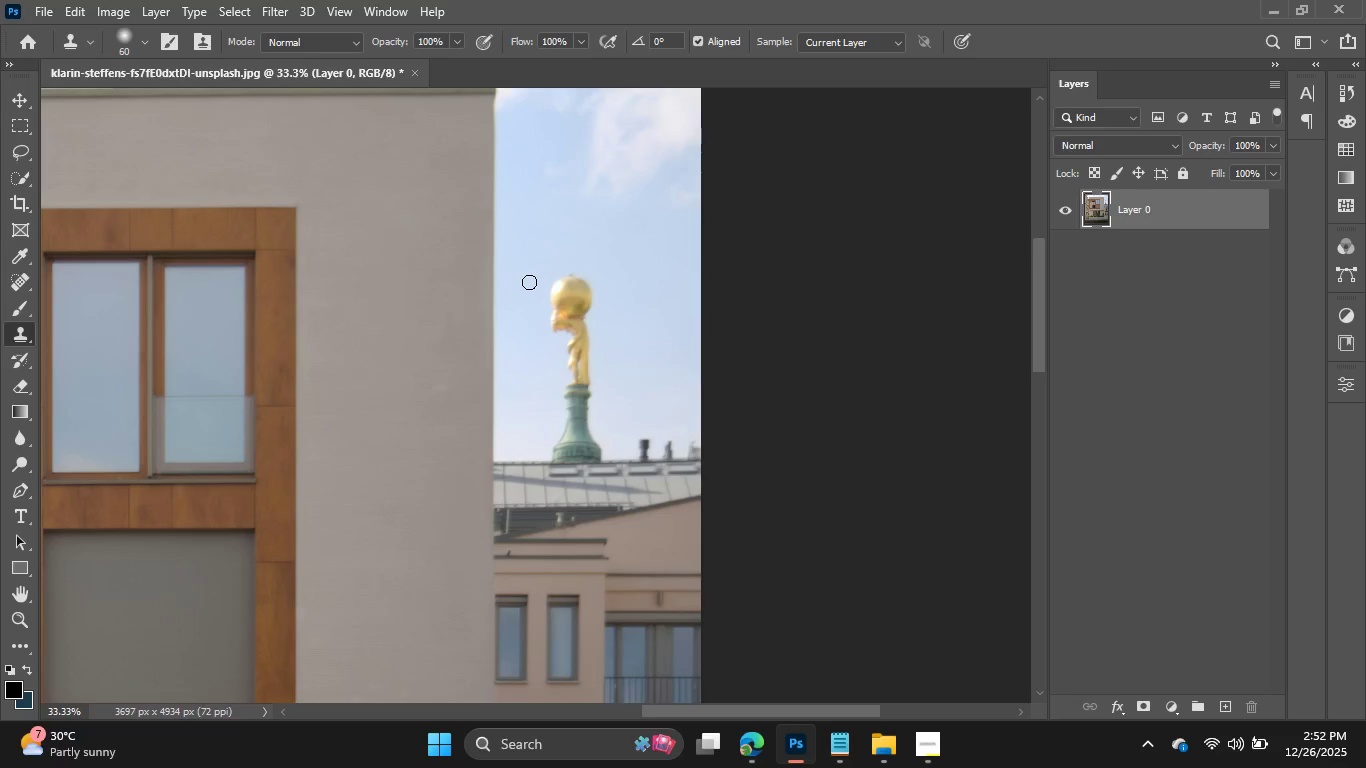 
key(BracketRight)
 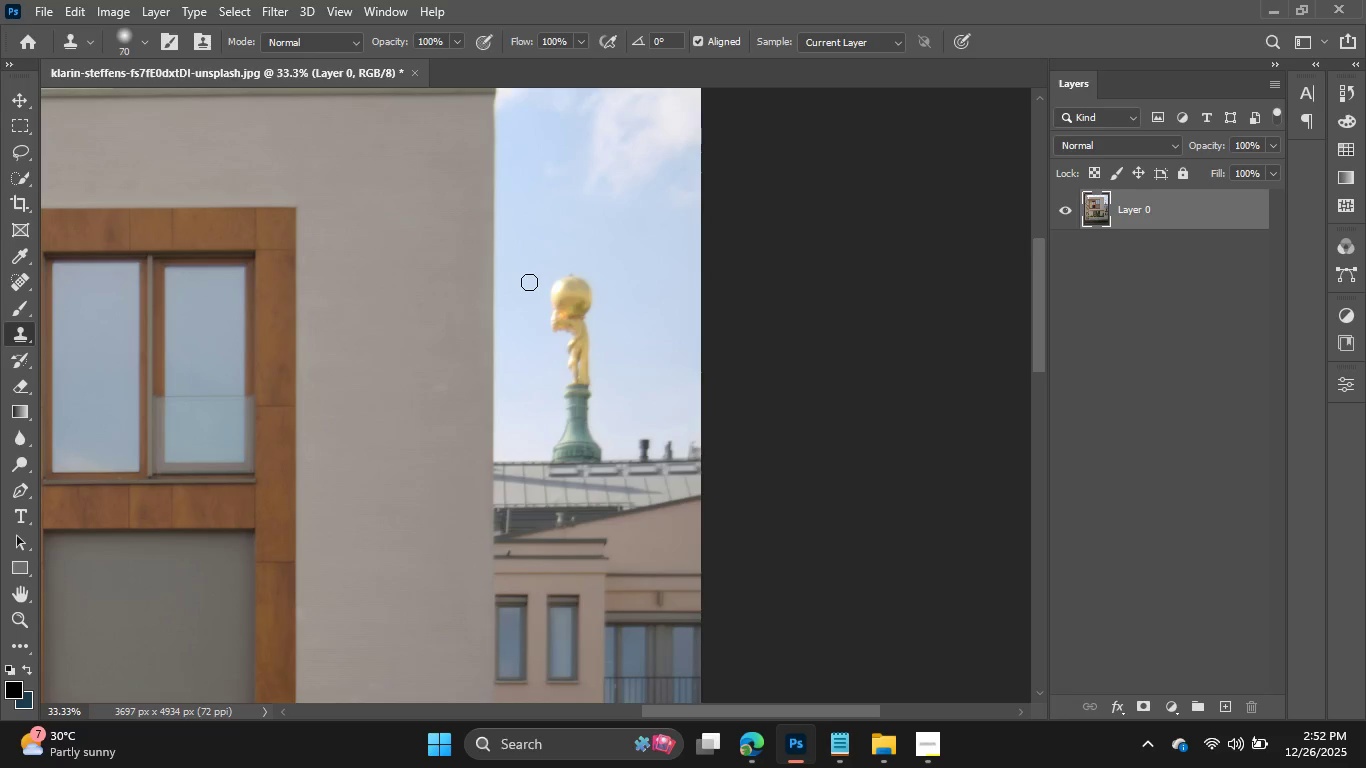 
key(BracketRight)
 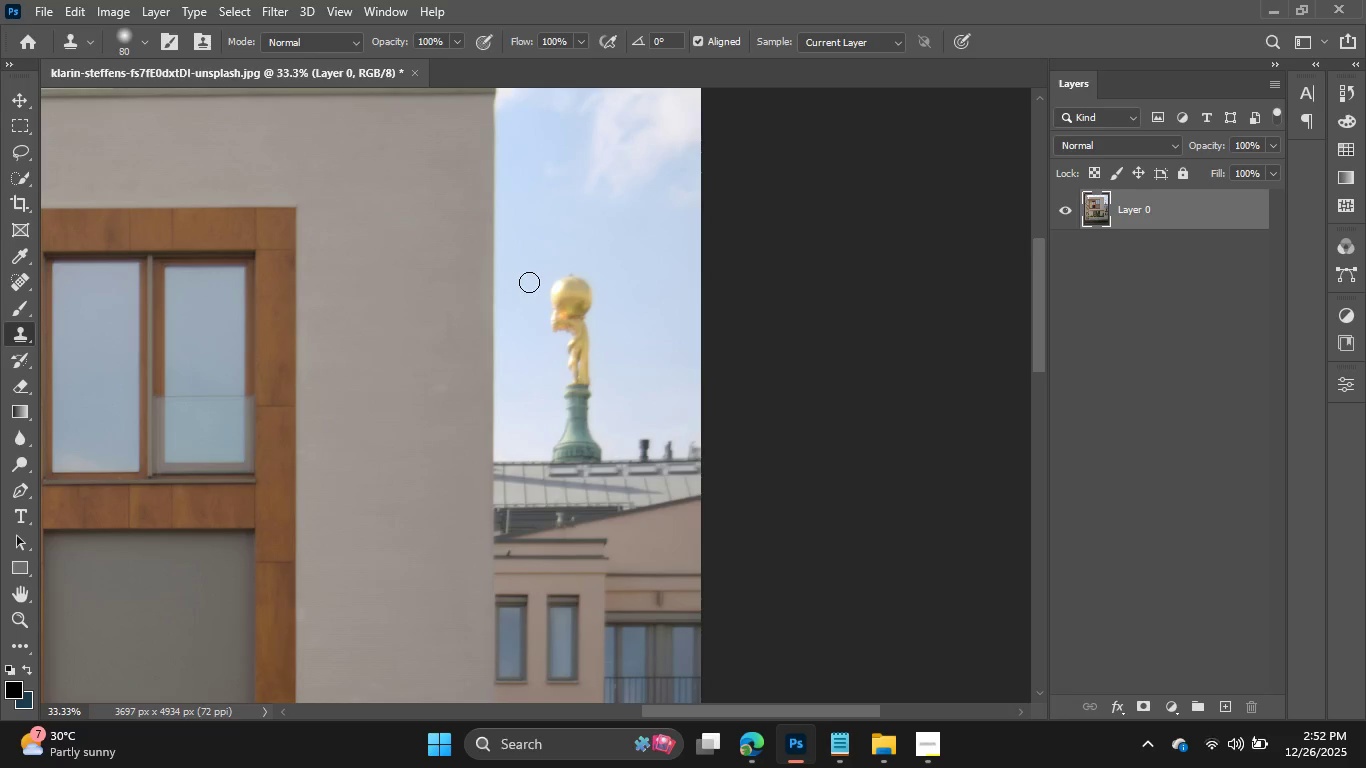 
key(BracketRight)
 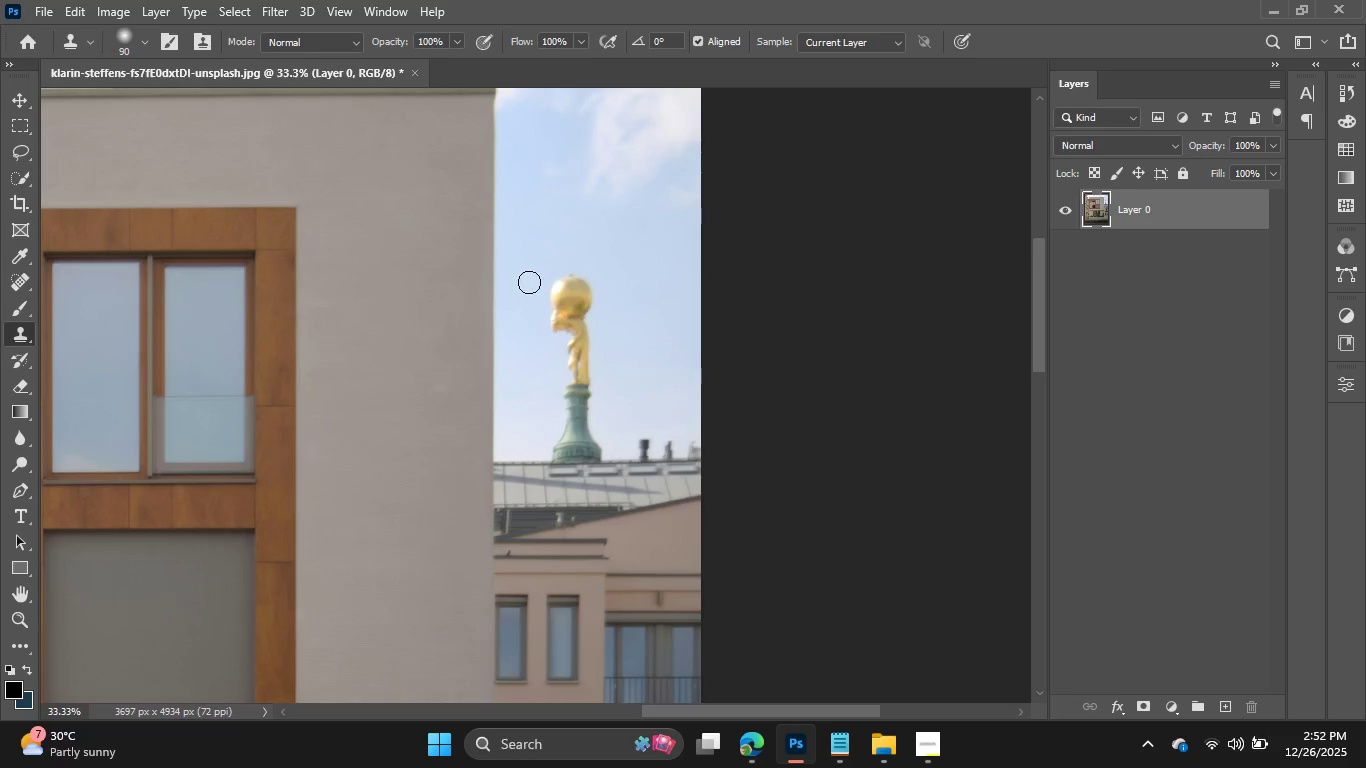 
key(BracketRight)
 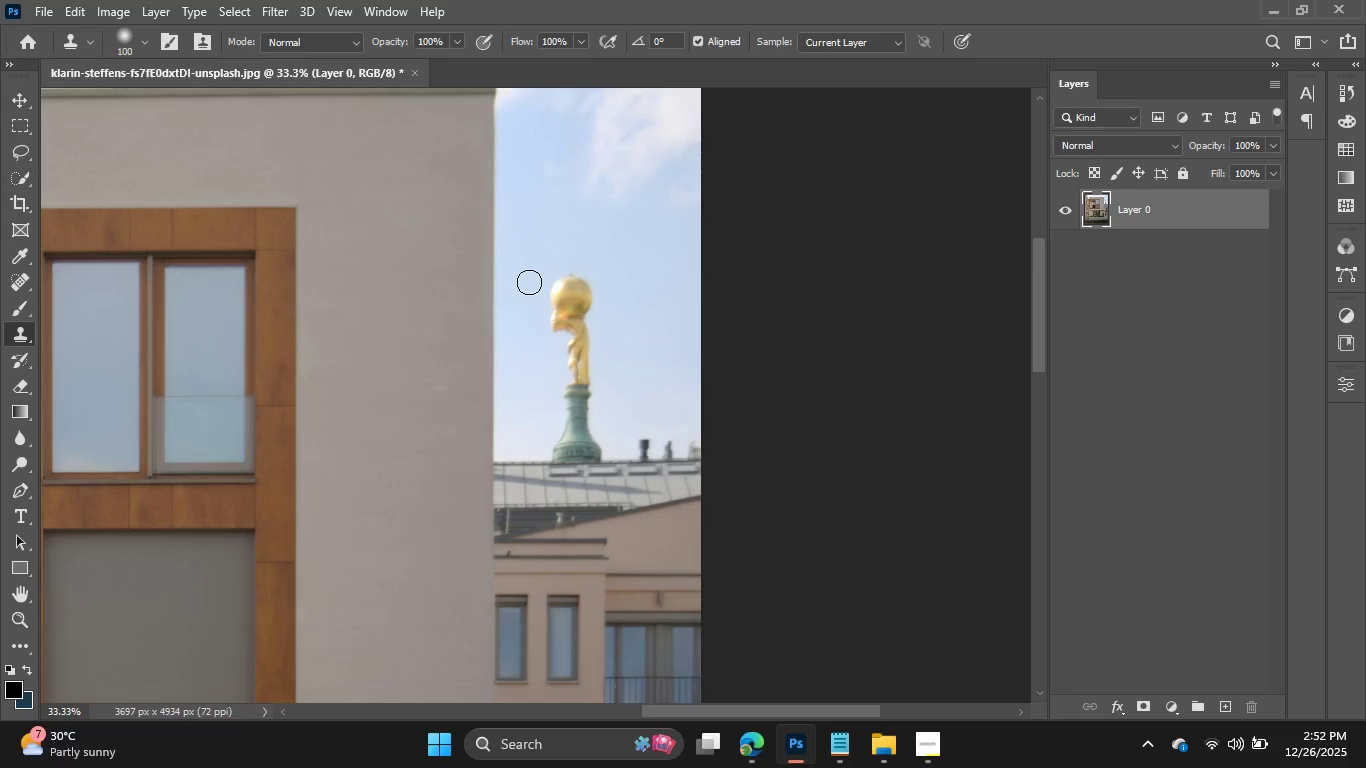 
key(BracketRight)
 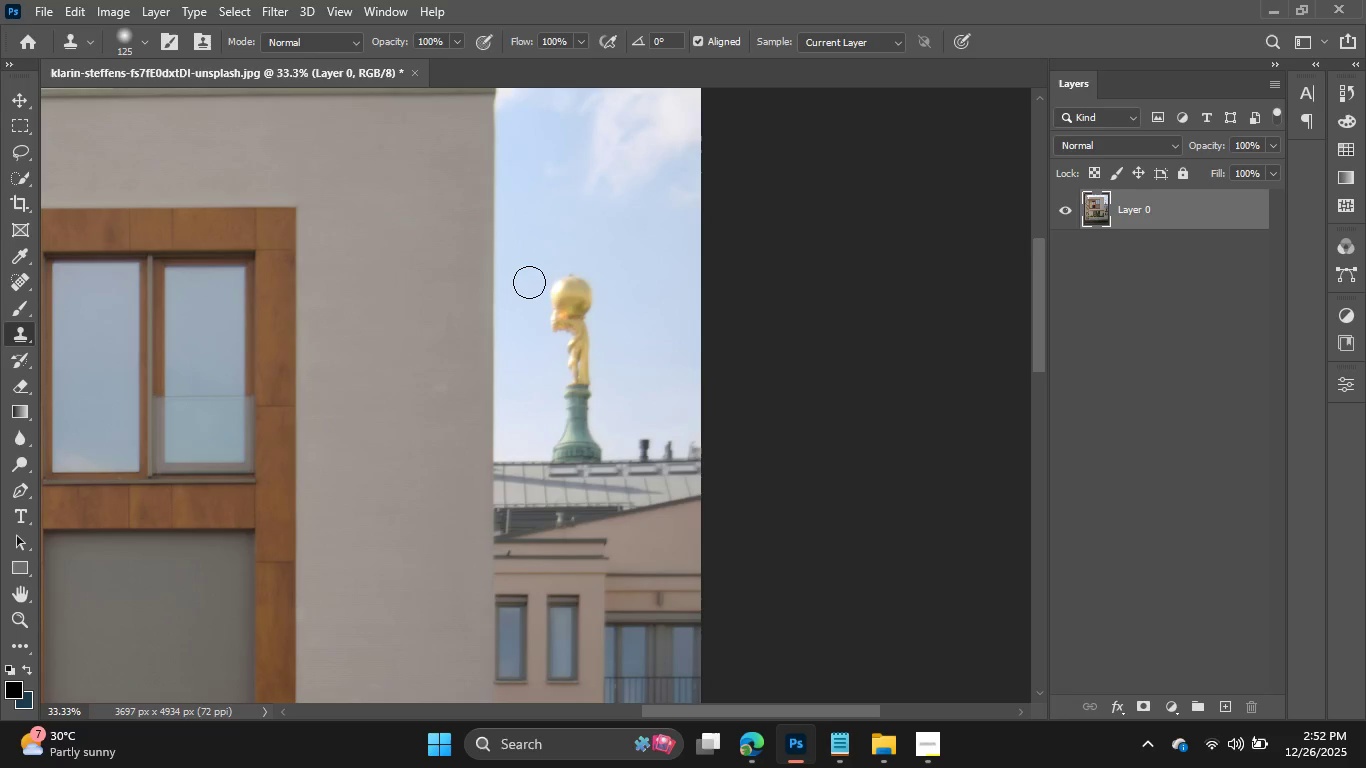 
key(BracketRight)
 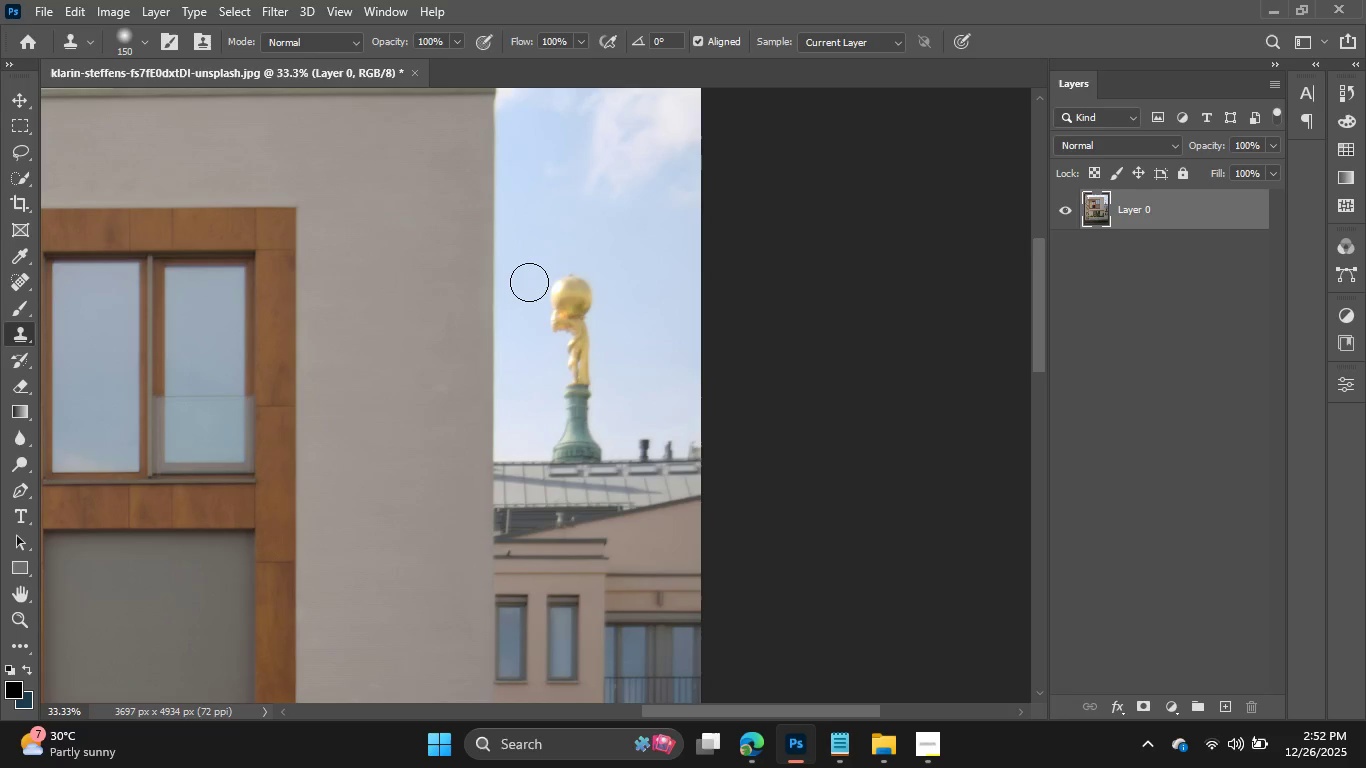 
key(BracketRight)
 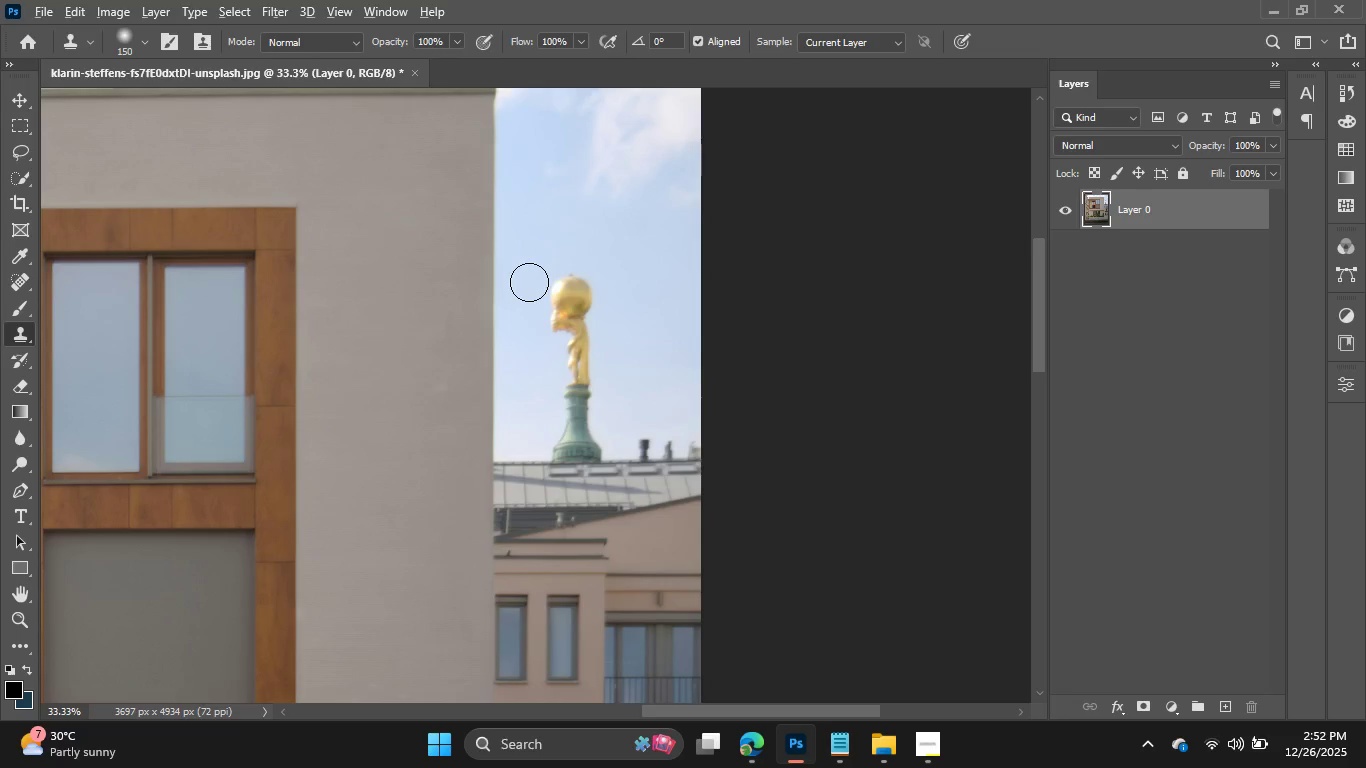 
hold_key(key=AltLeft, duration=1.41)
left_click([529, 282])
 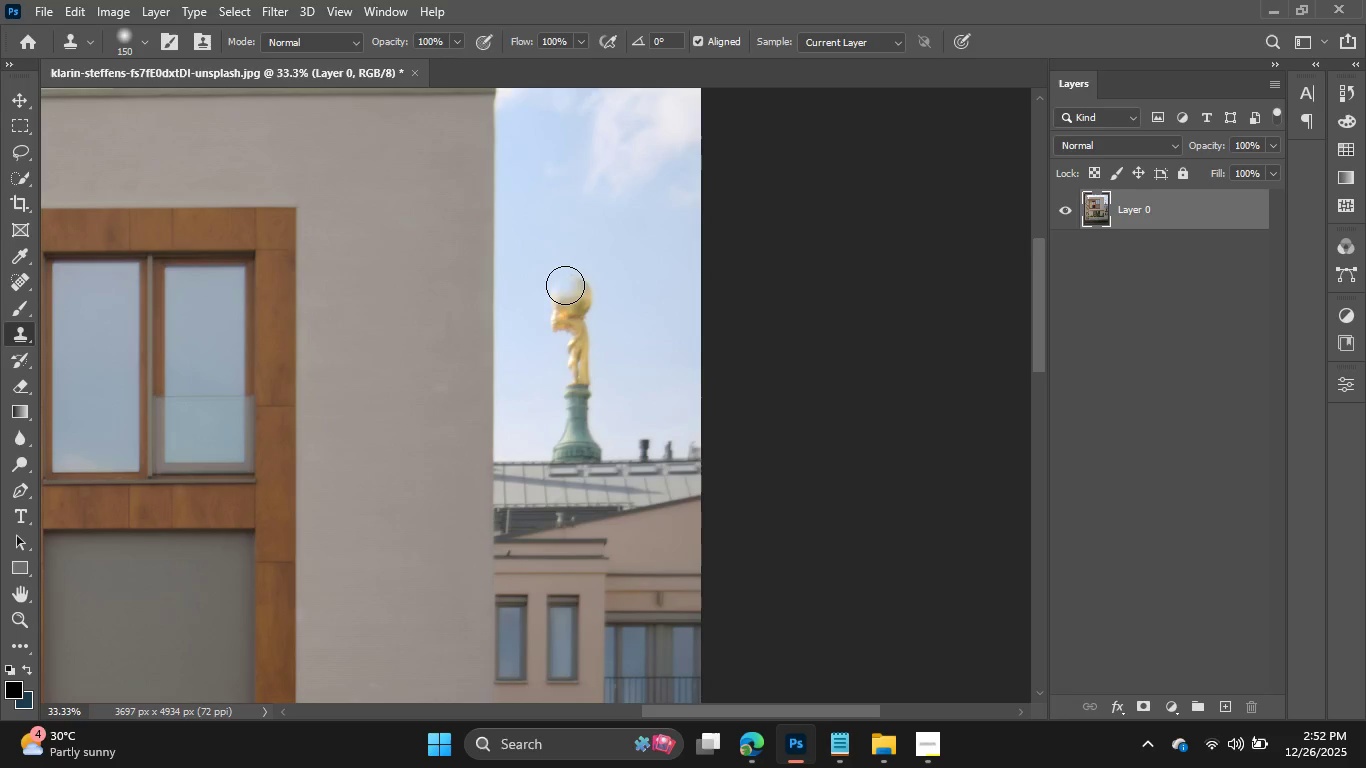 
left_click_drag(start_coordinate=[565, 285], to_coordinate=[571, 279])
 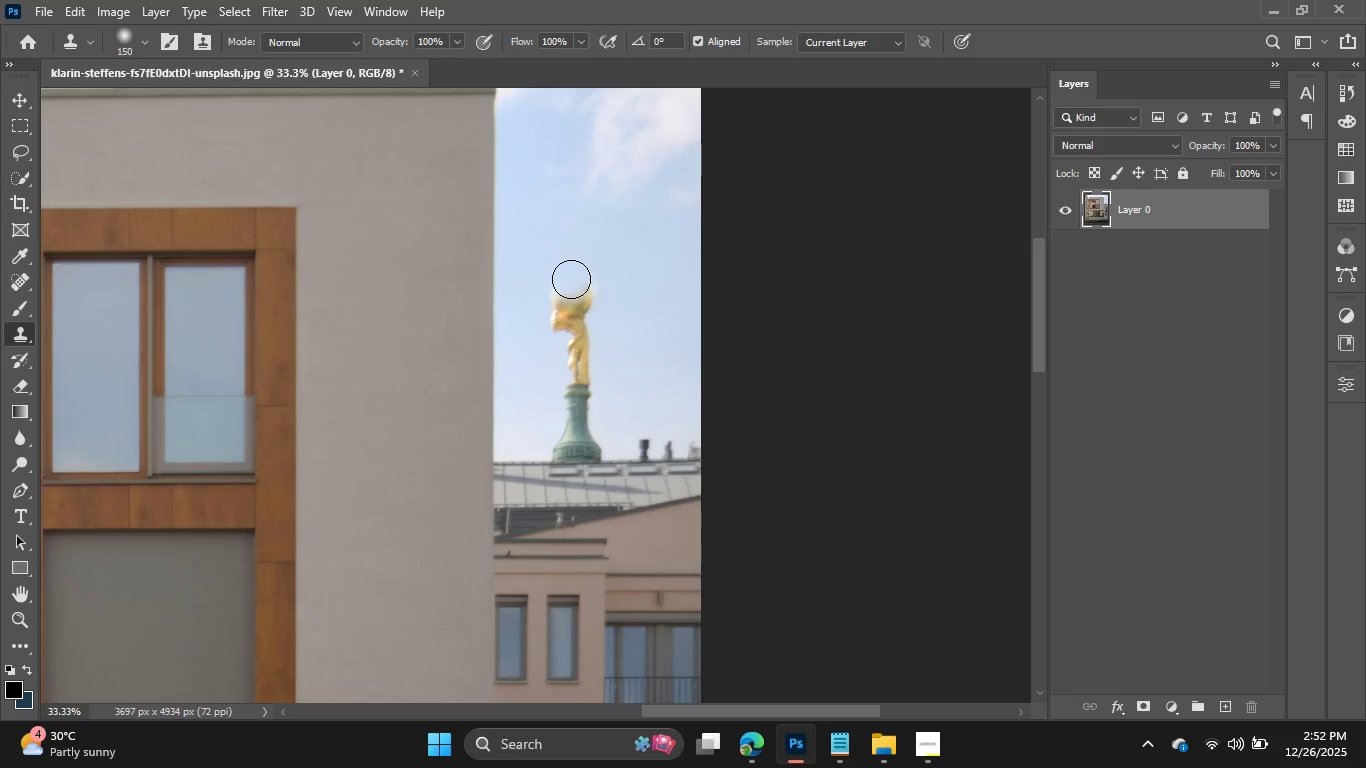 
hold_key(key=AltLeft, duration=0.67)
left_click([571, 279])
 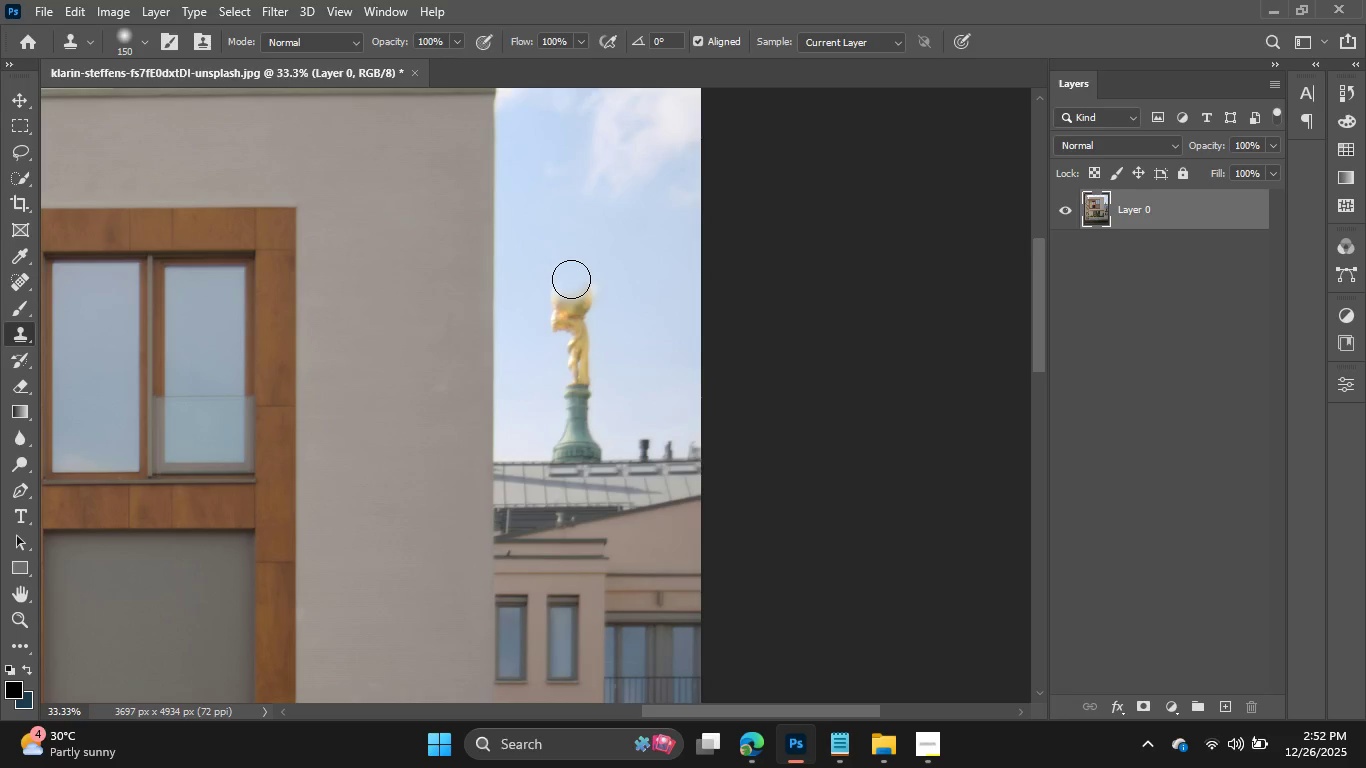 
left_click([571, 279])
 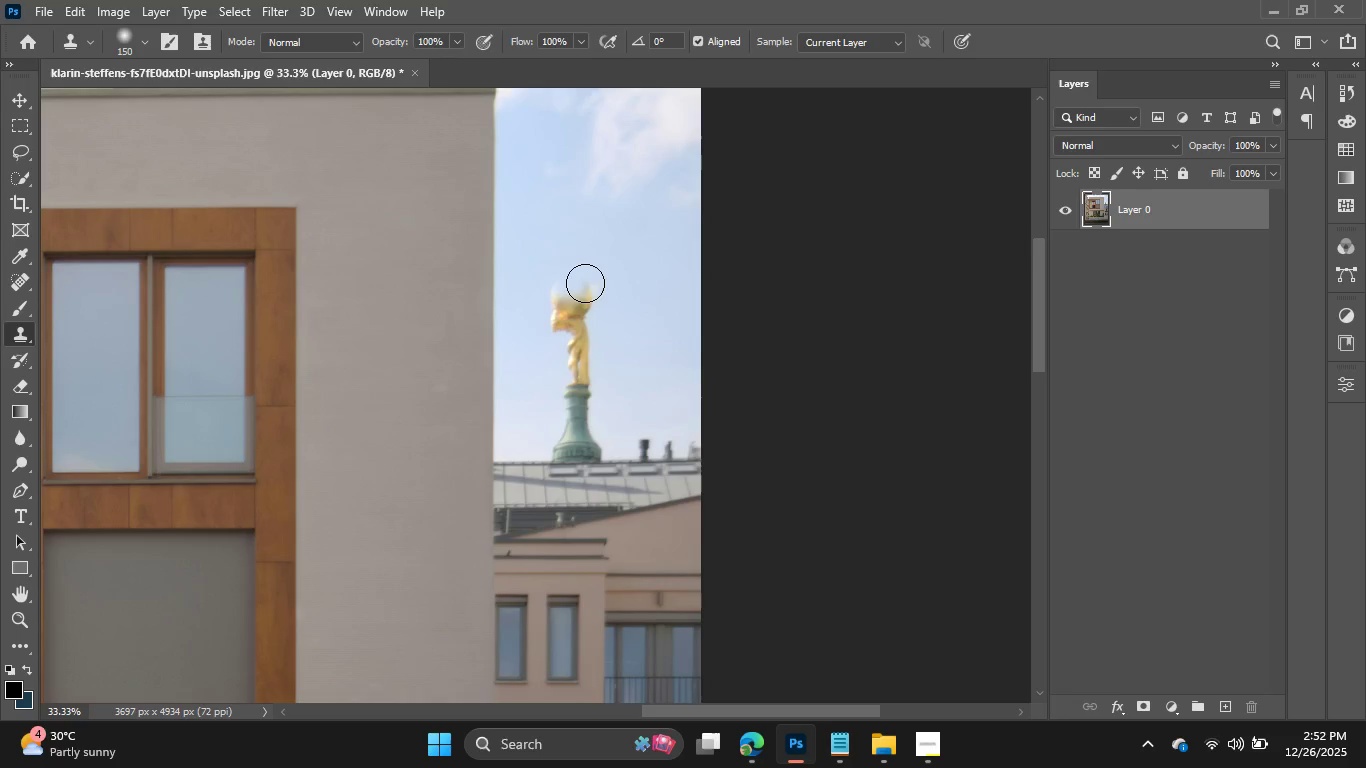 
left_click([585, 283])
 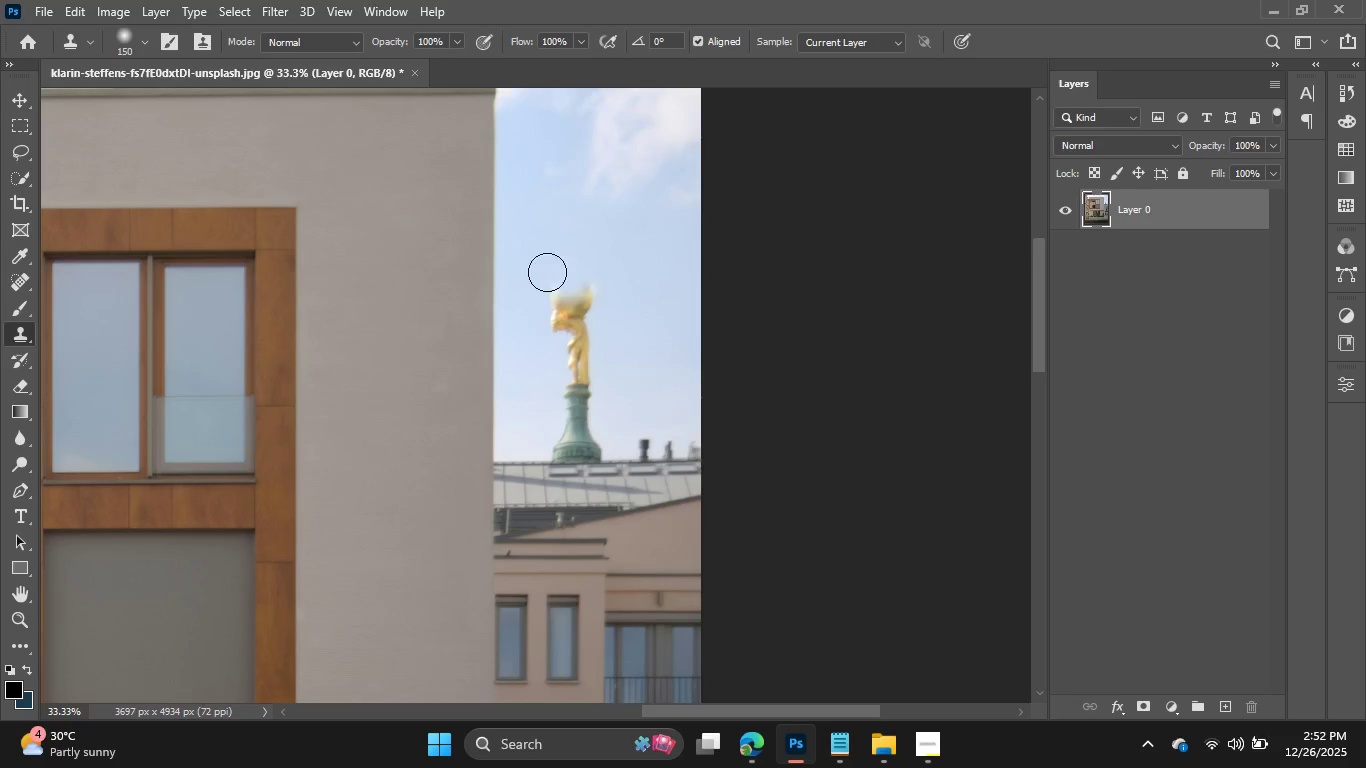 
hold_key(key=AltLeft, duration=0.66)
left_click([531, 263])
 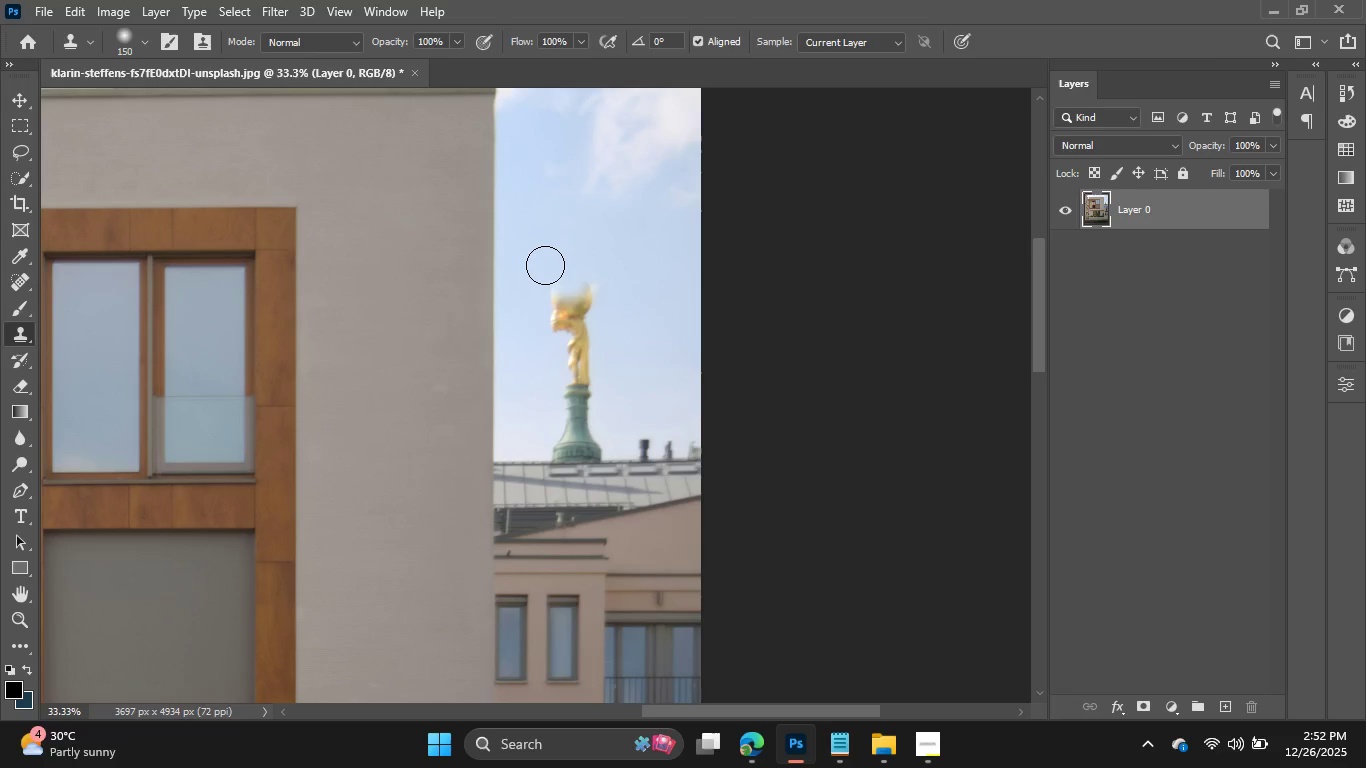 
key(BracketRight)
 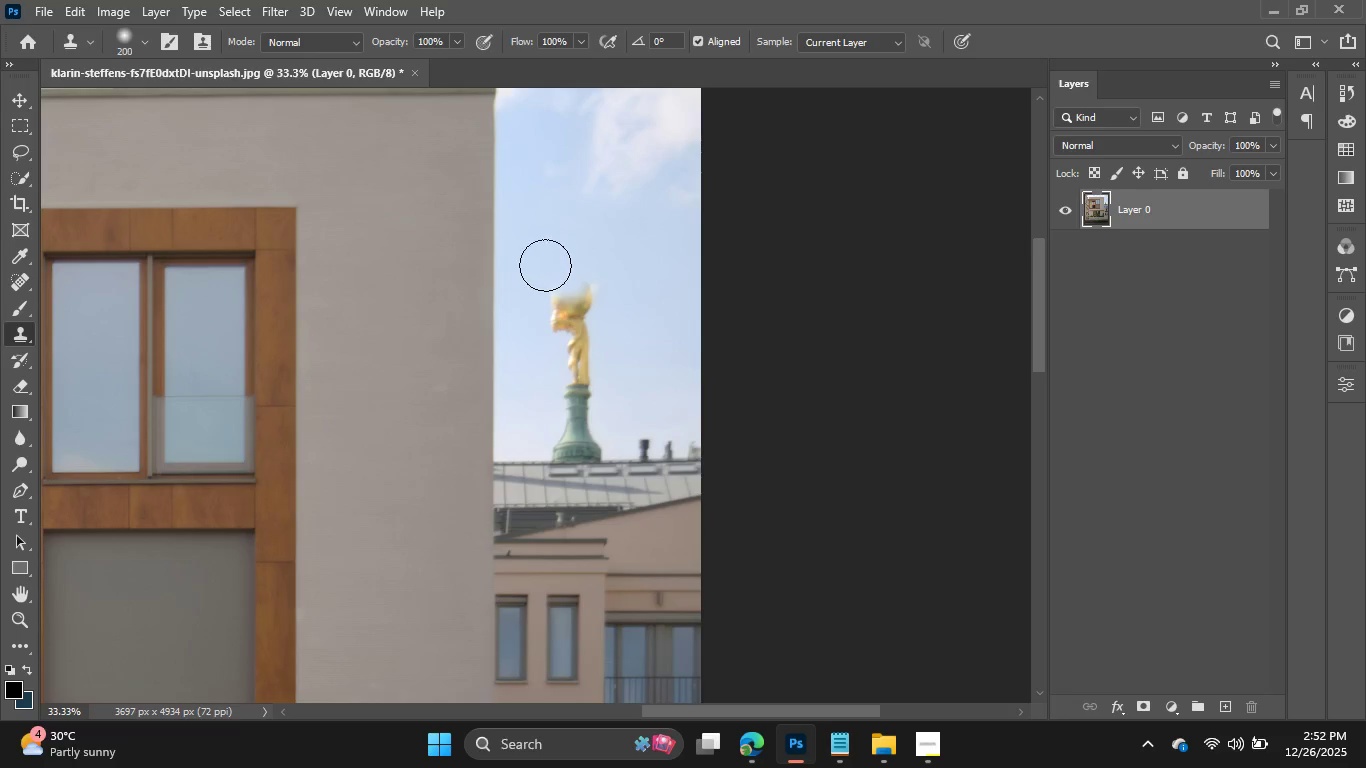 
key(BracketRight)
 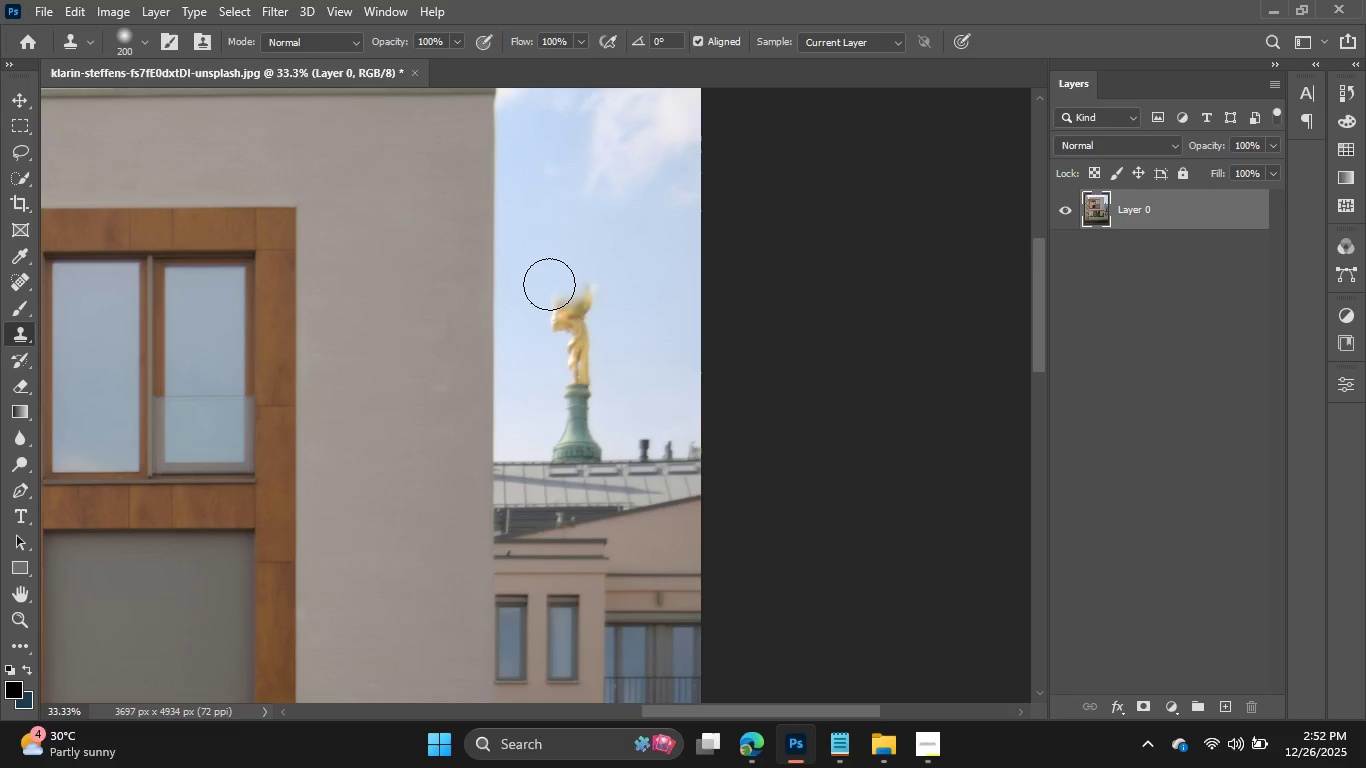 
left_click([549, 284])
 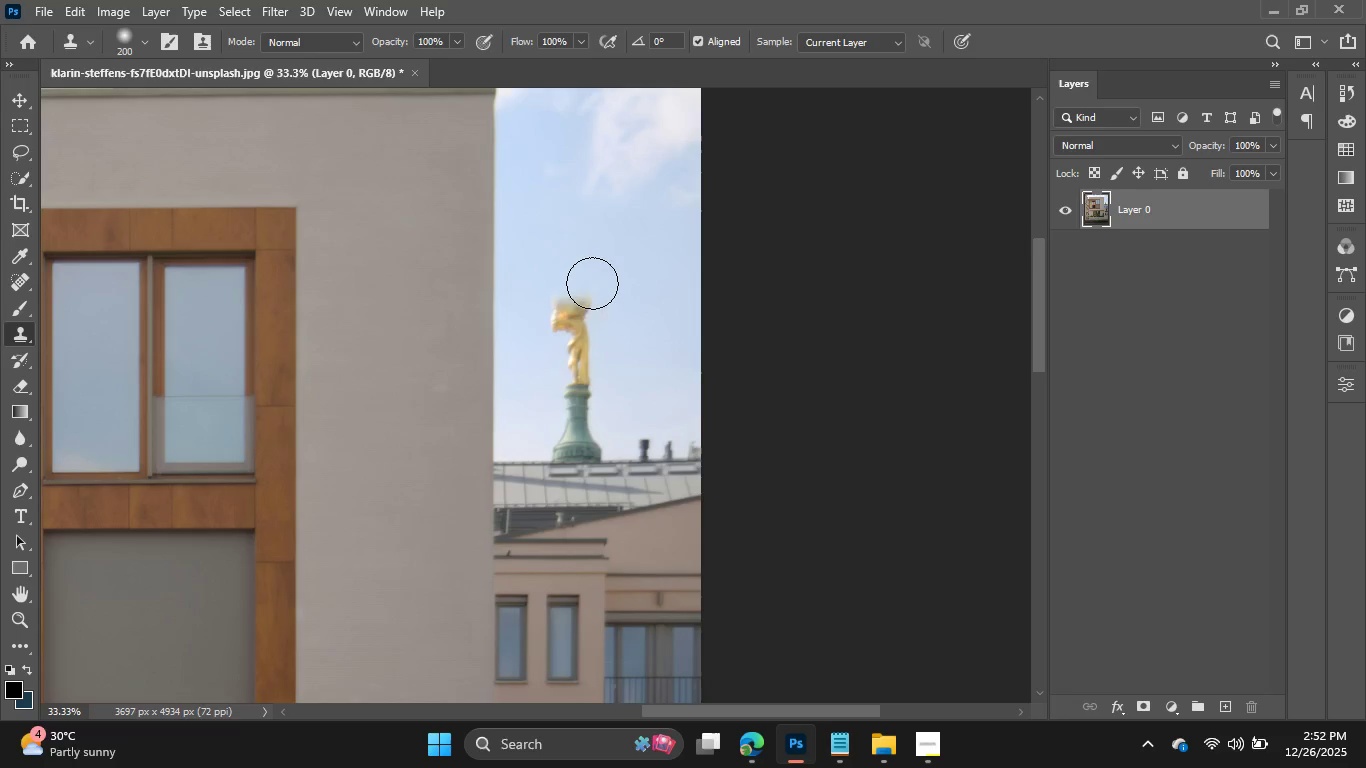 
left_click([589, 282])
 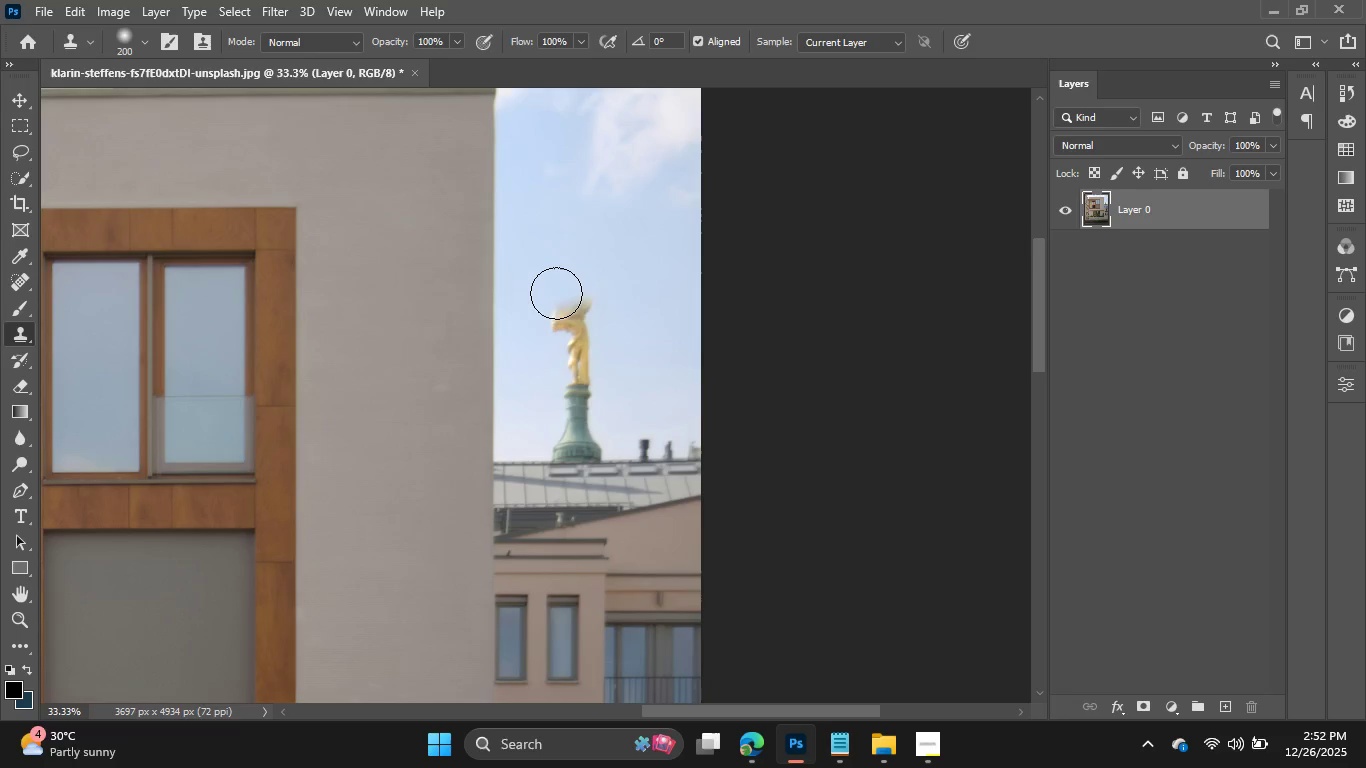 
left_click([555, 293])
 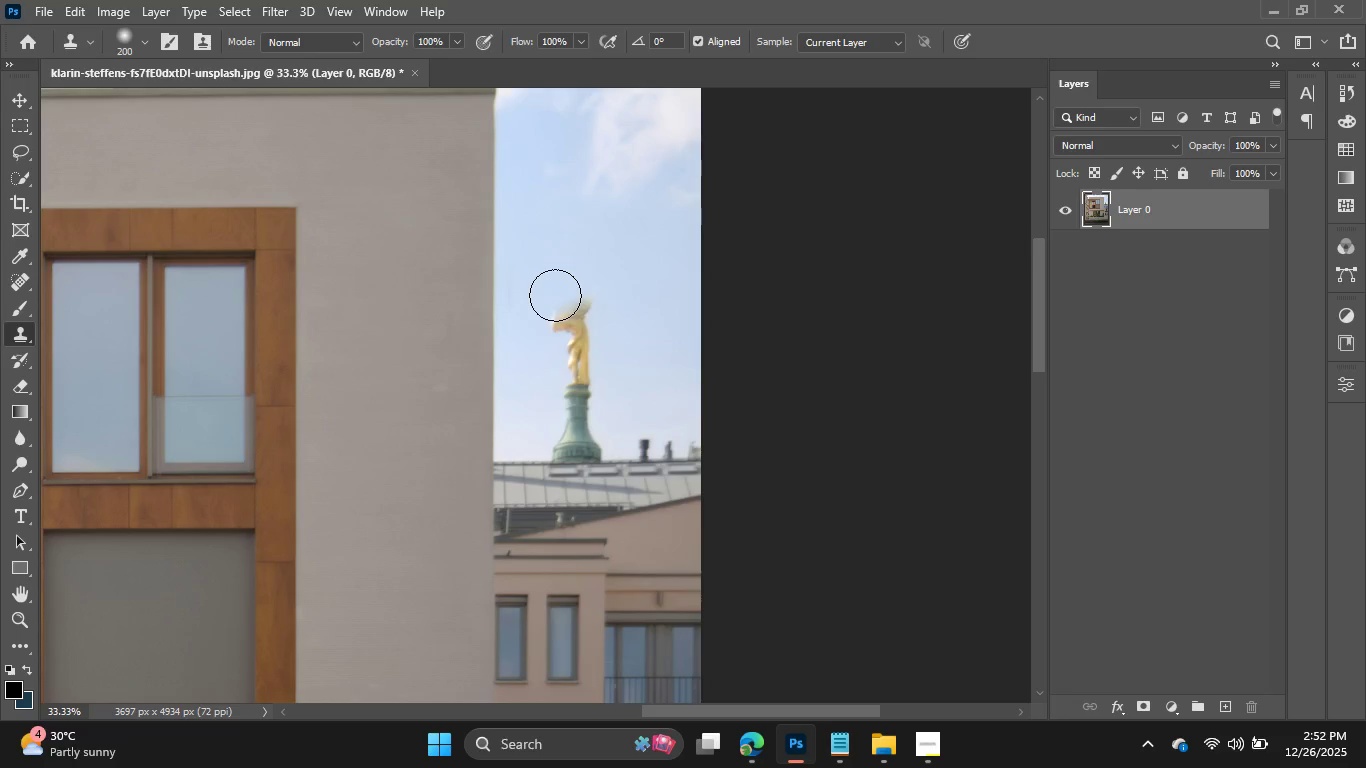 
left_click([552, 301])
 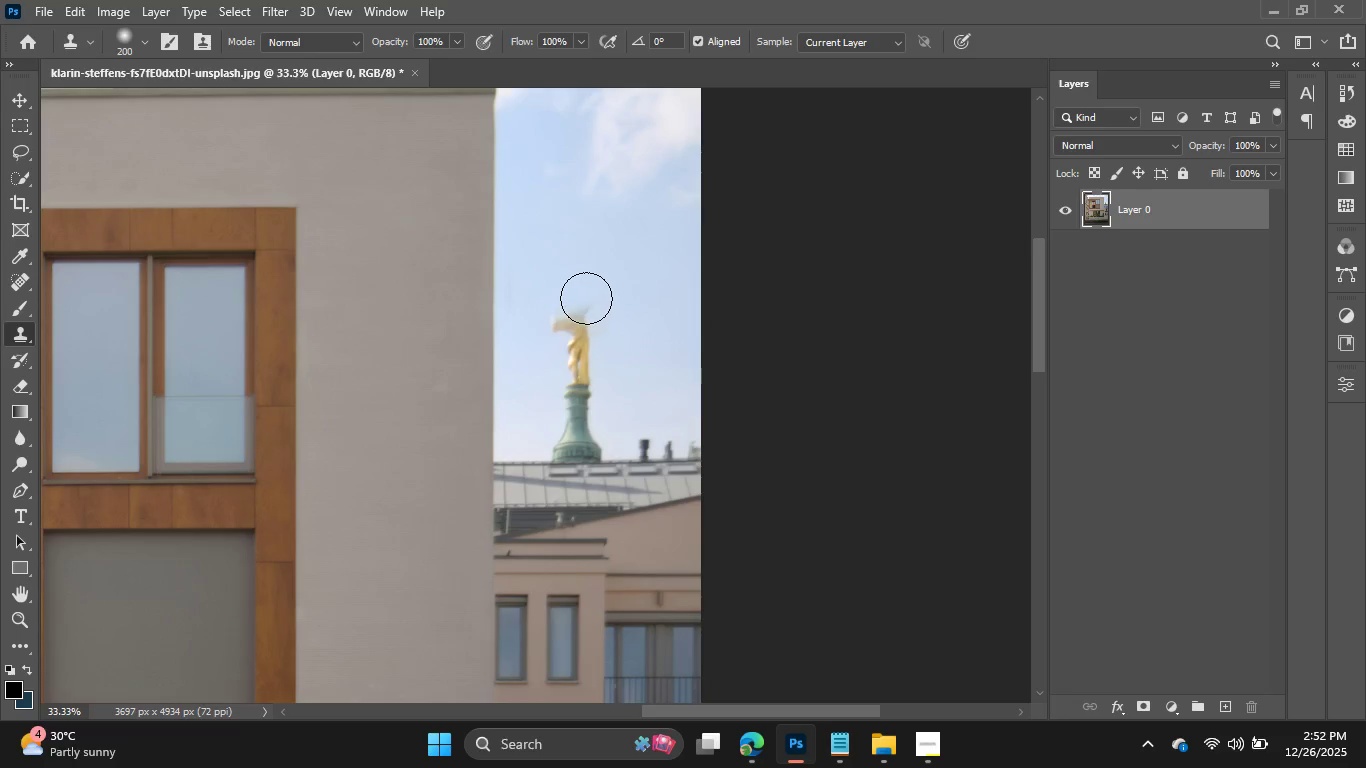 
left_click([586, 298])
 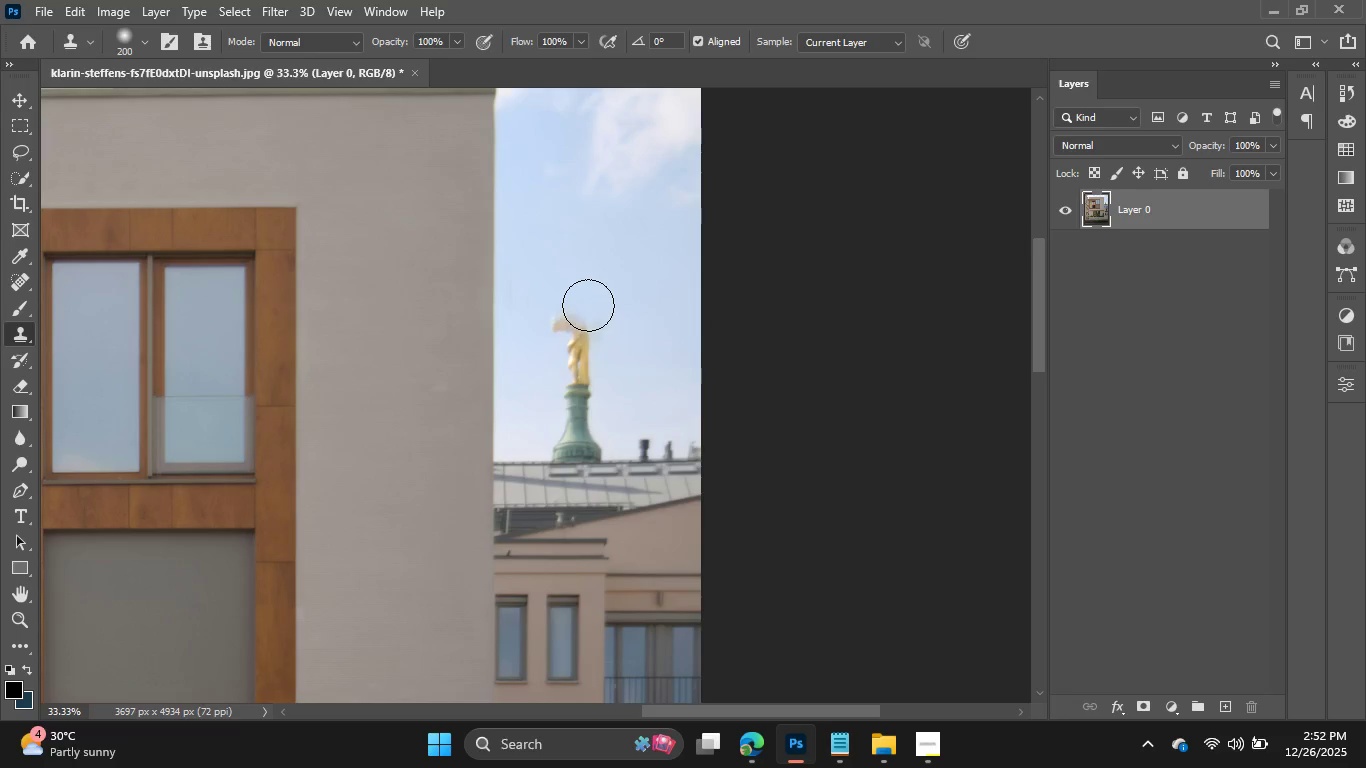 
left_click([587, 302])
 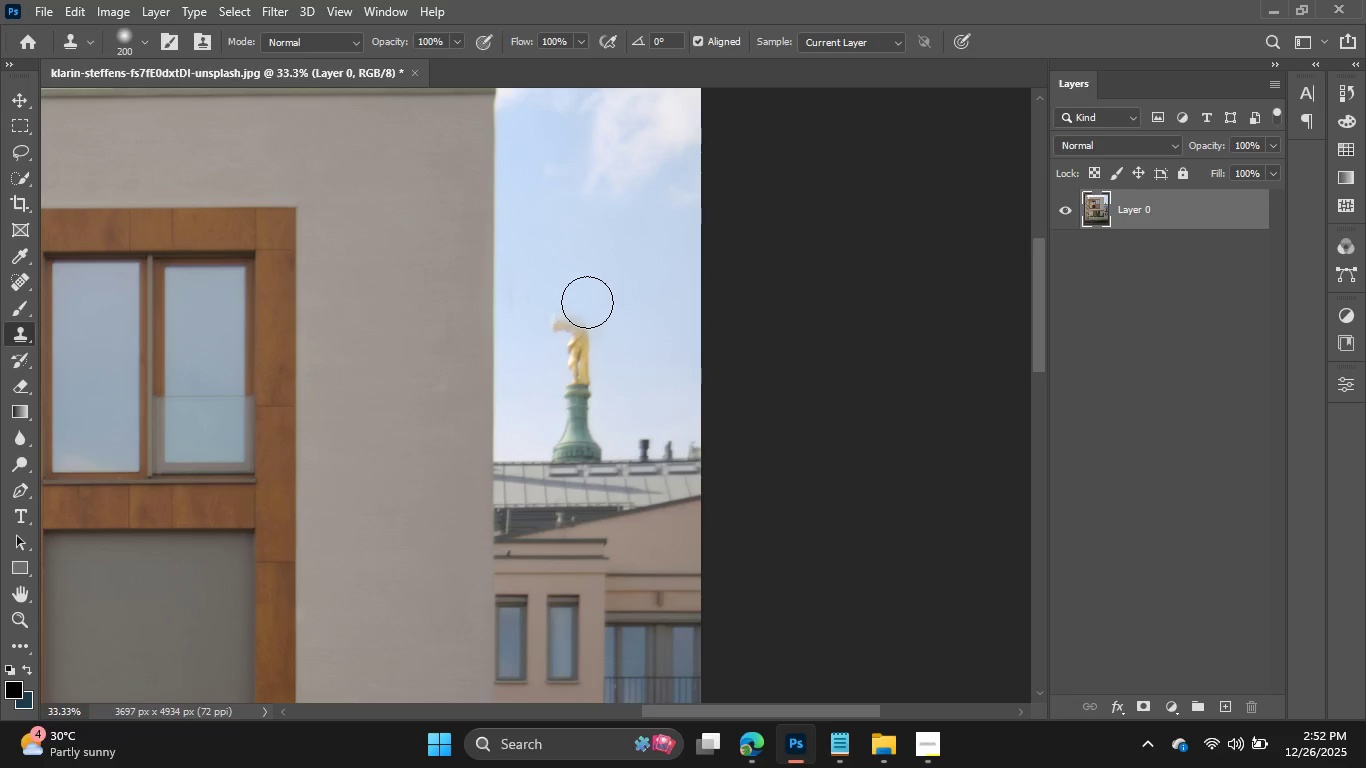 
wait(5.58)
 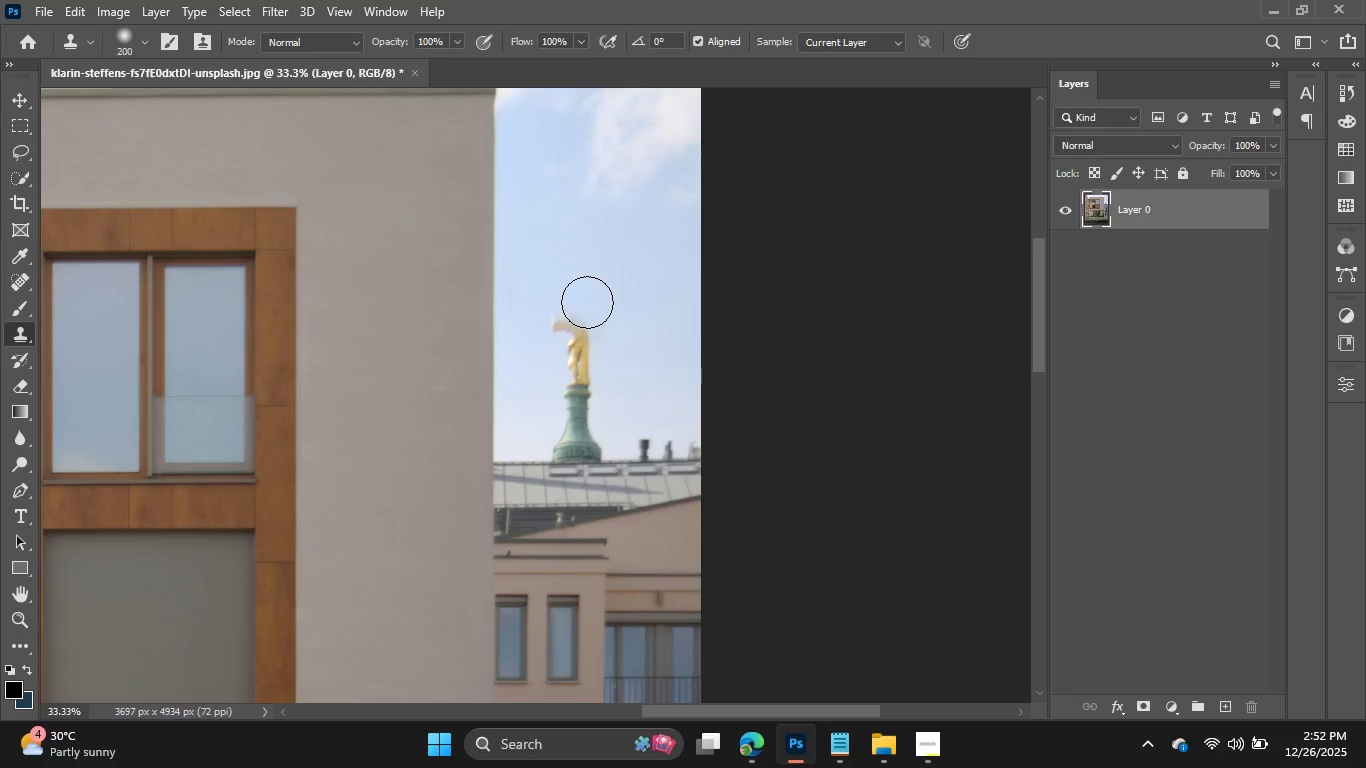 
left_click([555, 316])
 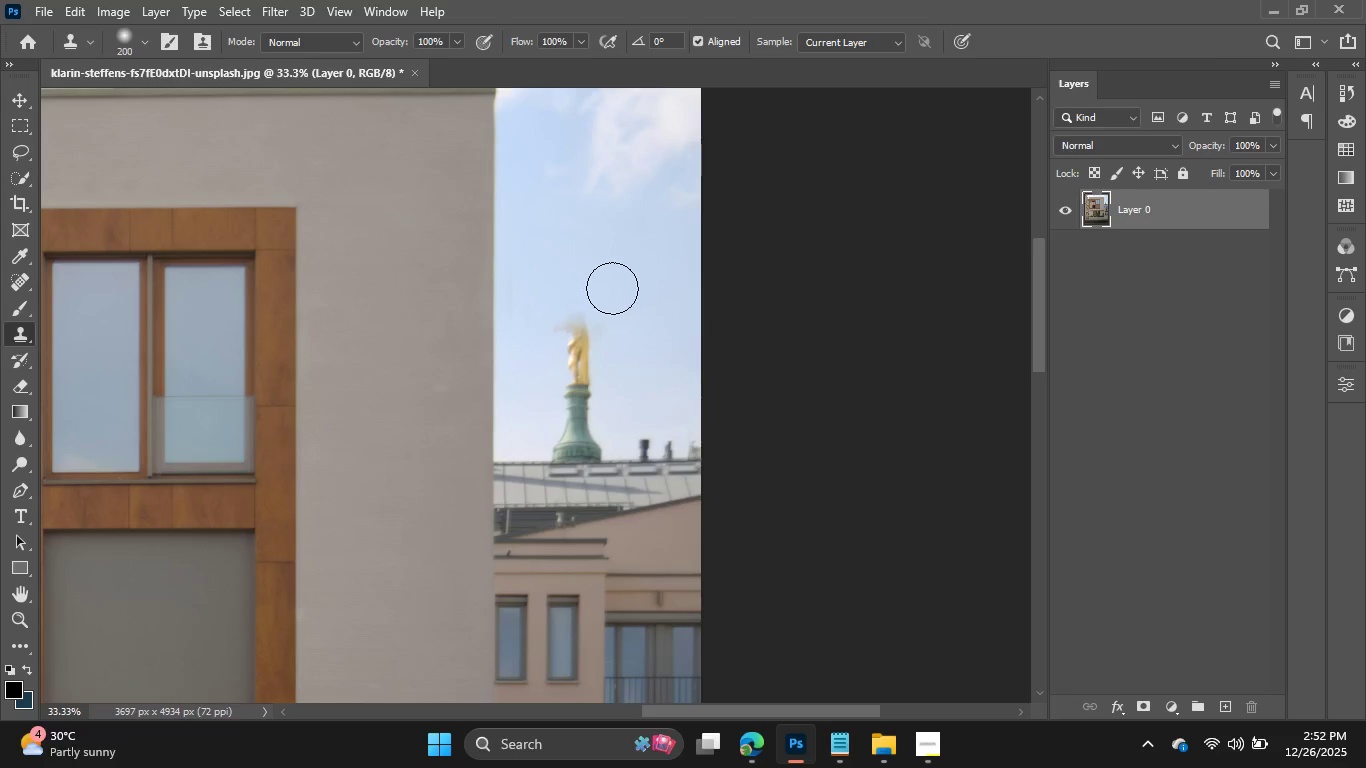 
left_click([614, 288])
 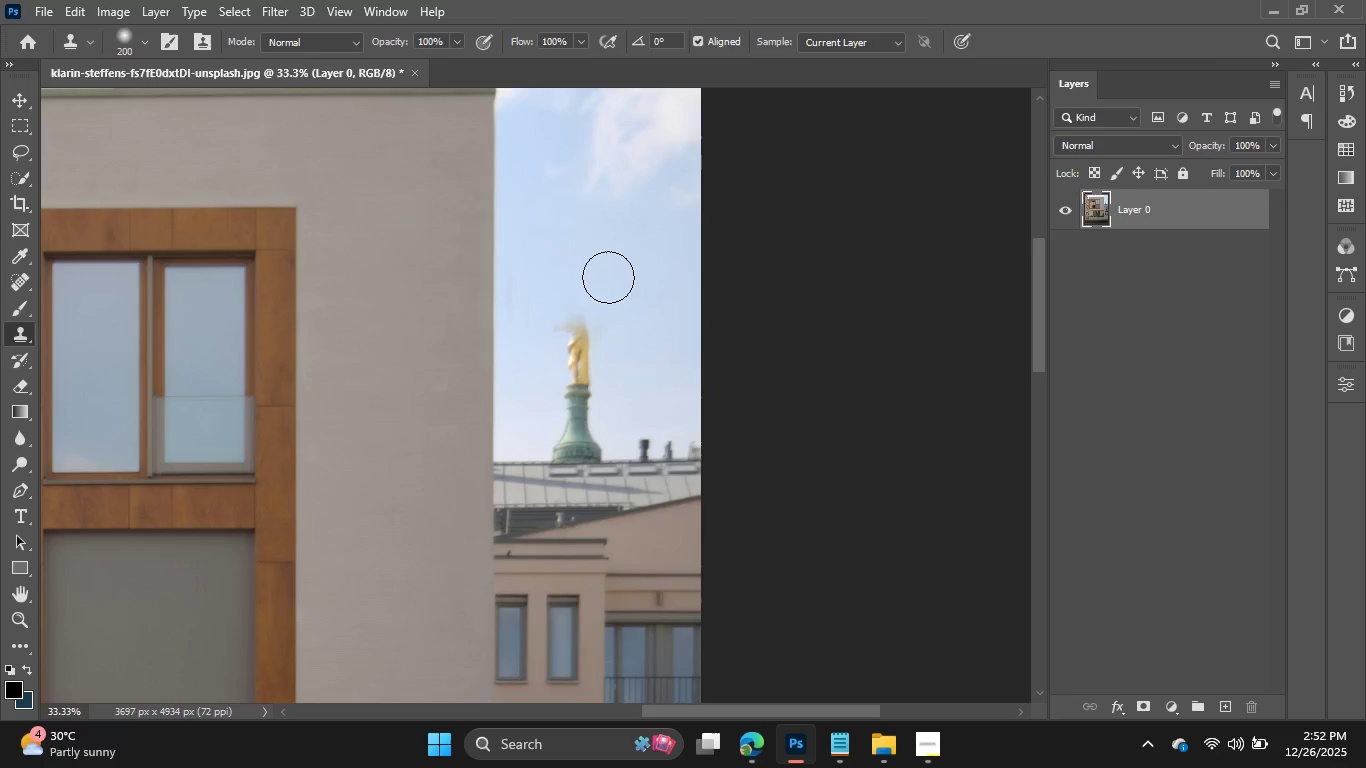 
hold_key(key=AltLeft, duration=0.52)
left_click([608, 277])
 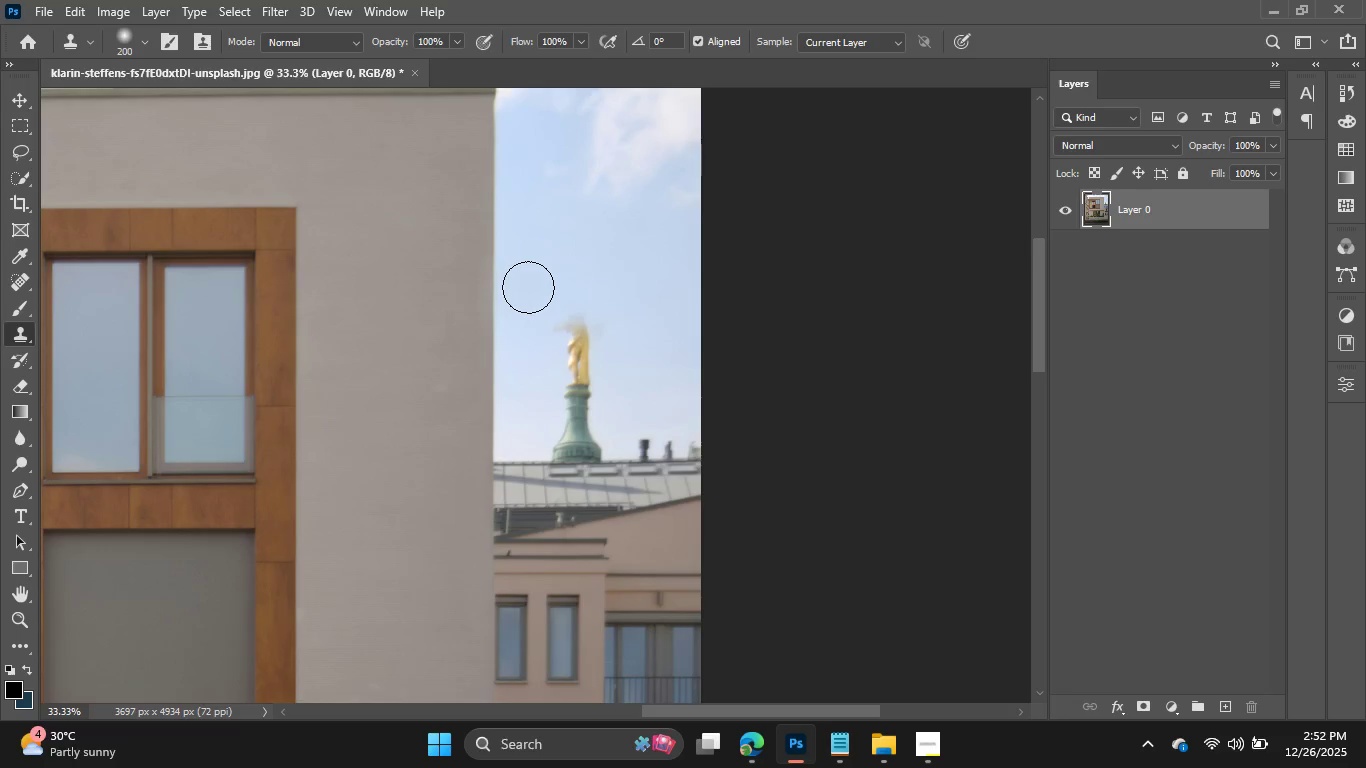 
left_click([529, 287])
 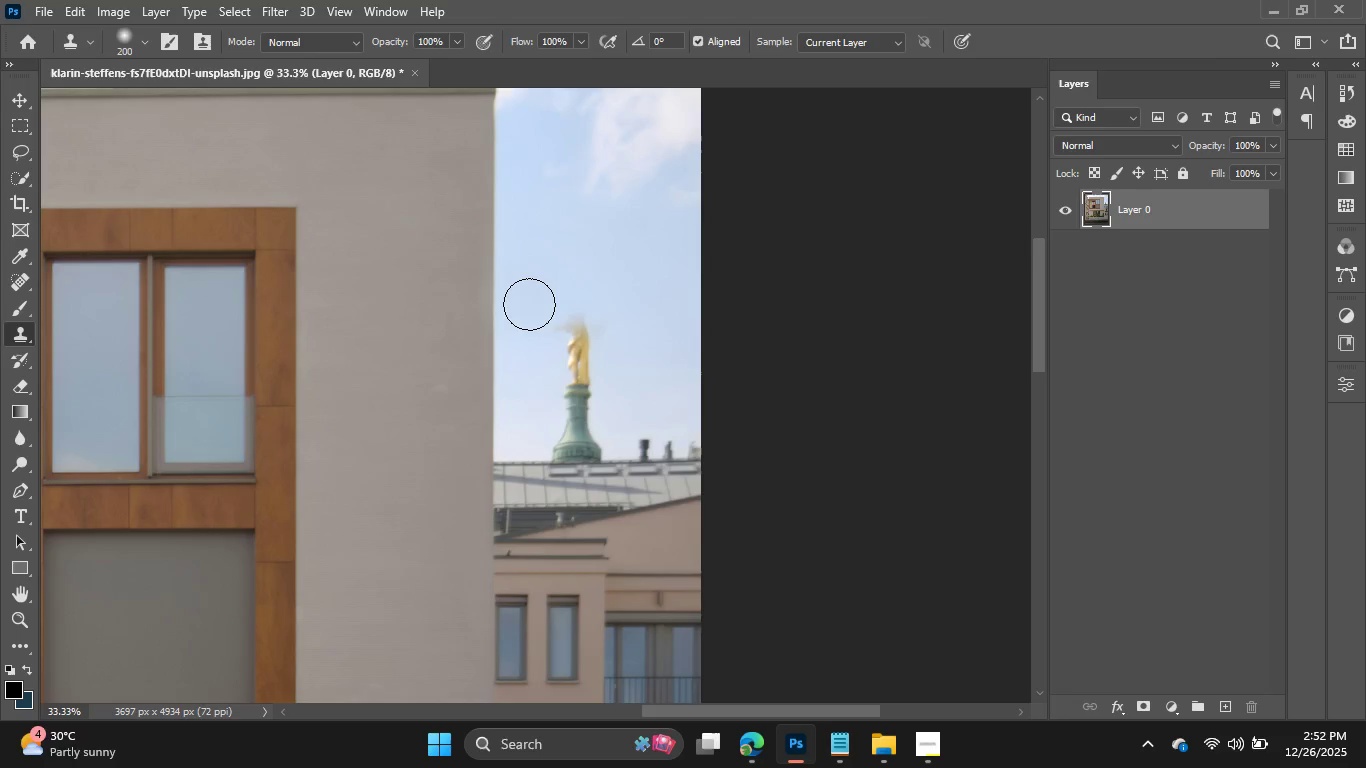 
left_click_drag(start_coordinate=[529, 304], to_coordinate=[563, 335])
 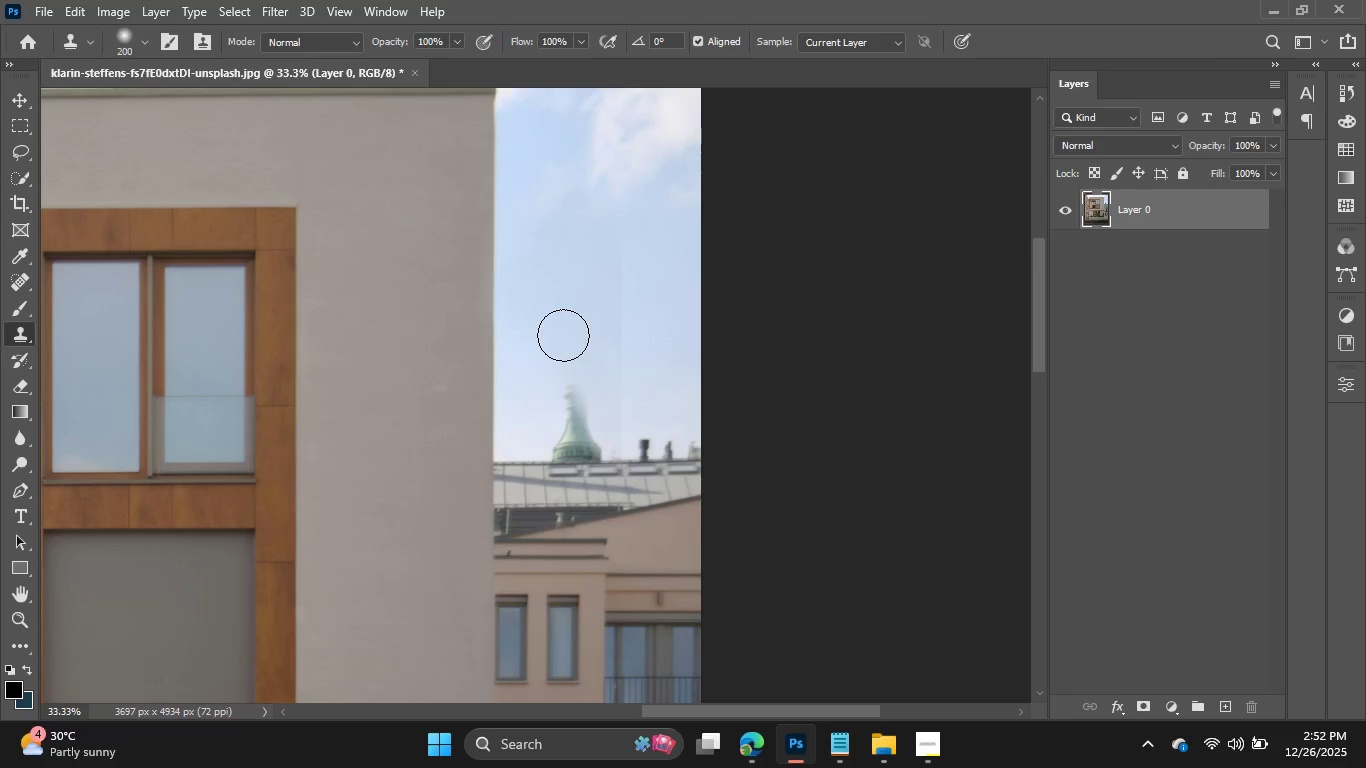 
left_click([563, 335])
 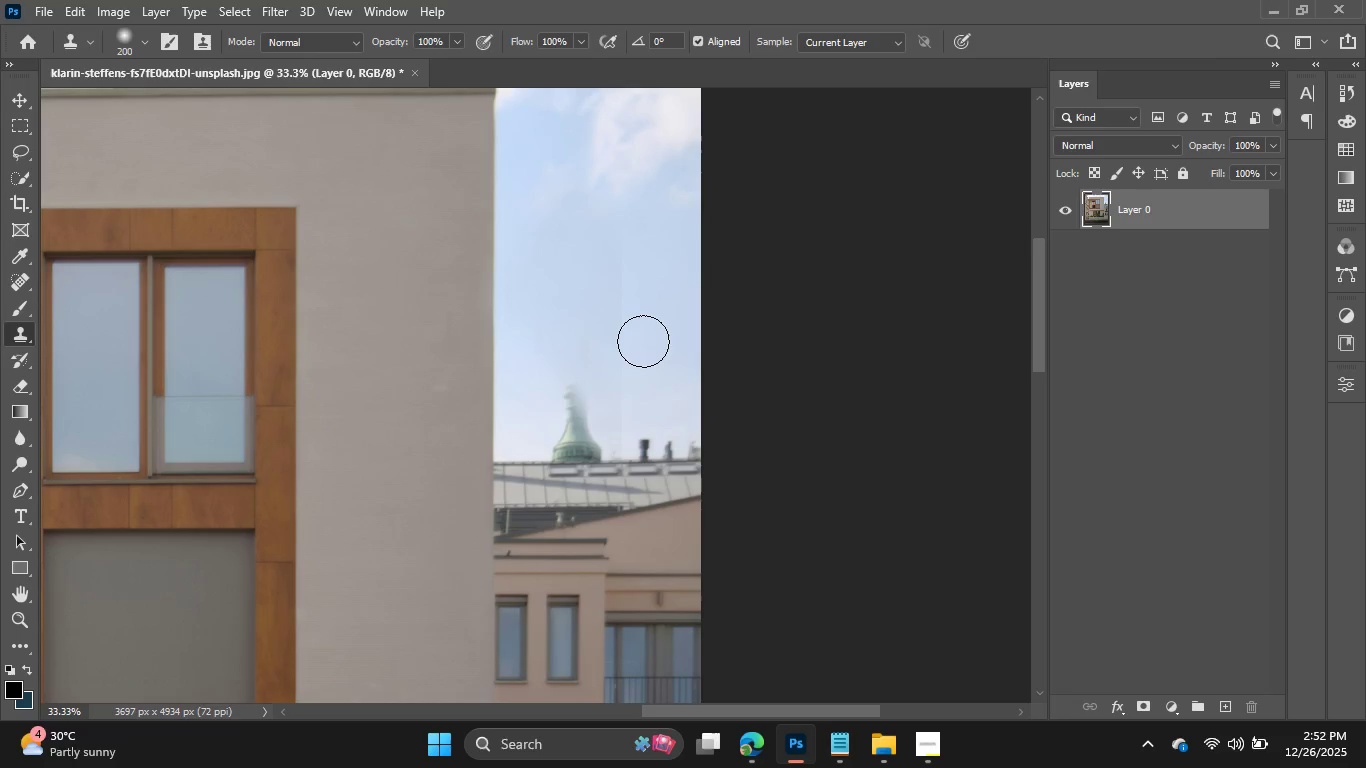 
hold_key(key=AltLeft, duration=1.28)
left_click([643, 338])
 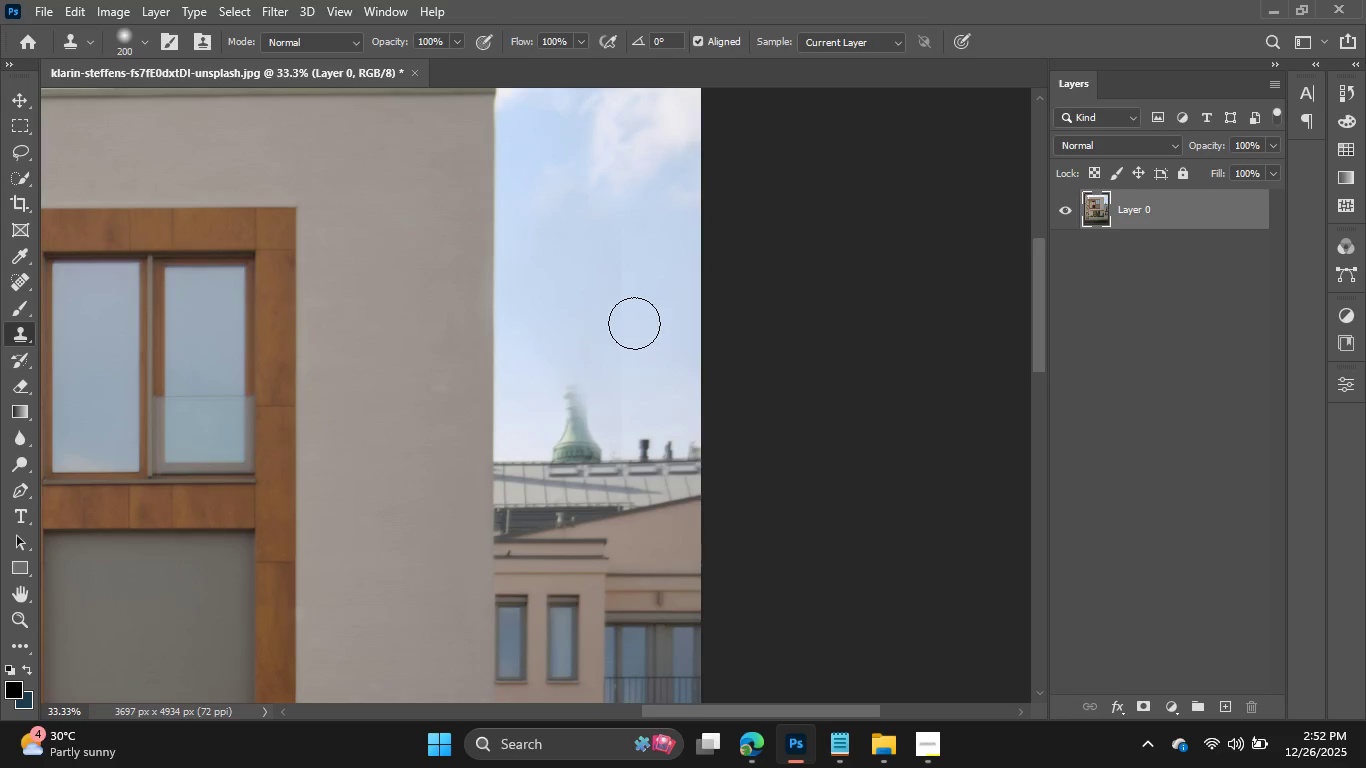 
left_click_drag(start_coordinate=[634, 323], to_coordinate=[628, 295])
 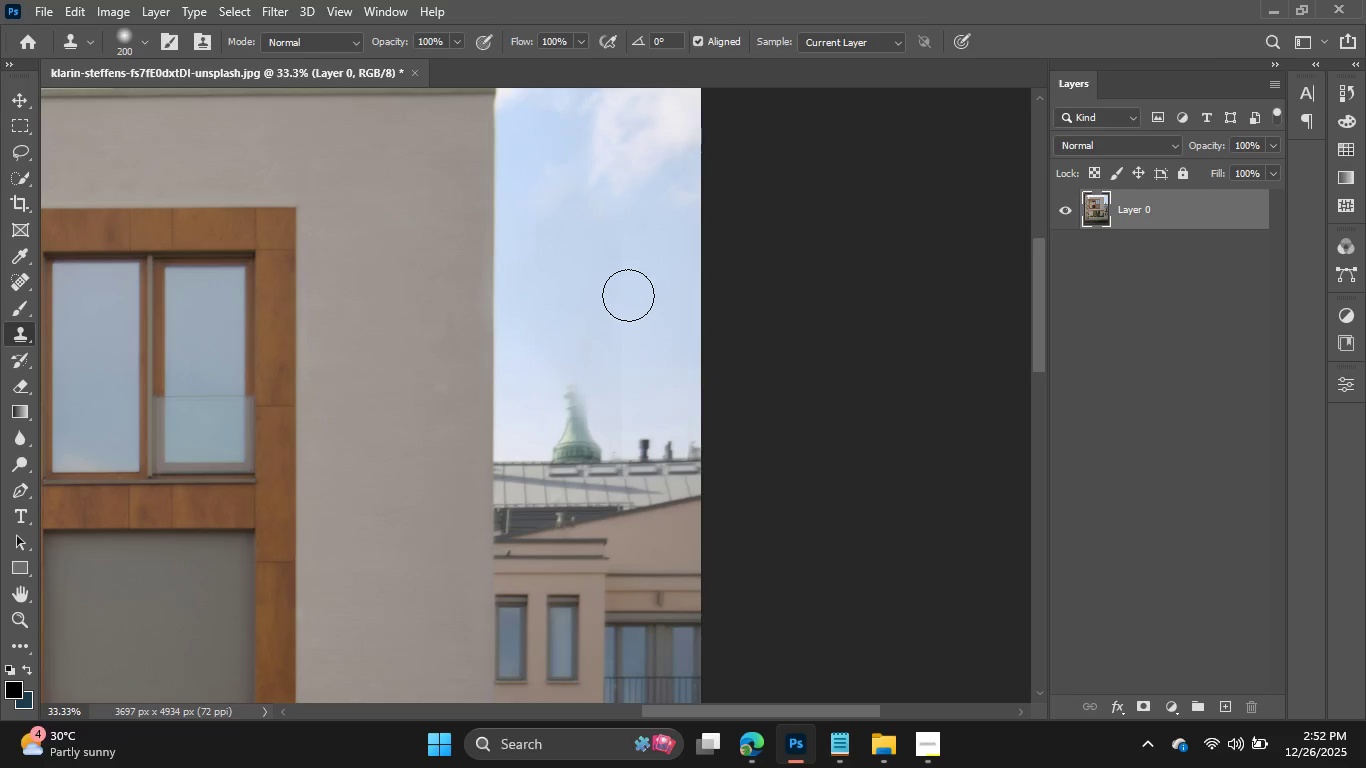 
left_click_drag(start_coordinate=[628, 295], to_coordinate=[620, 269])
 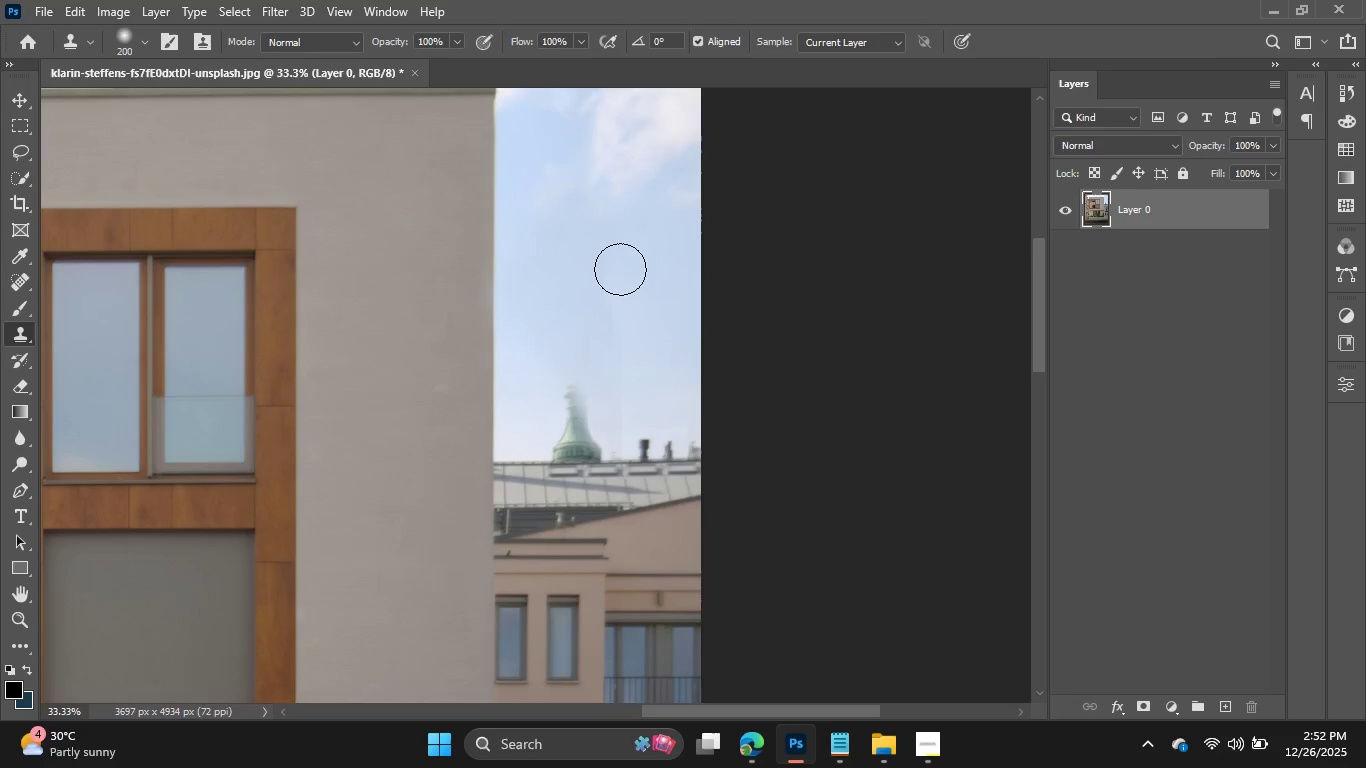 
left_click([620, 269])
 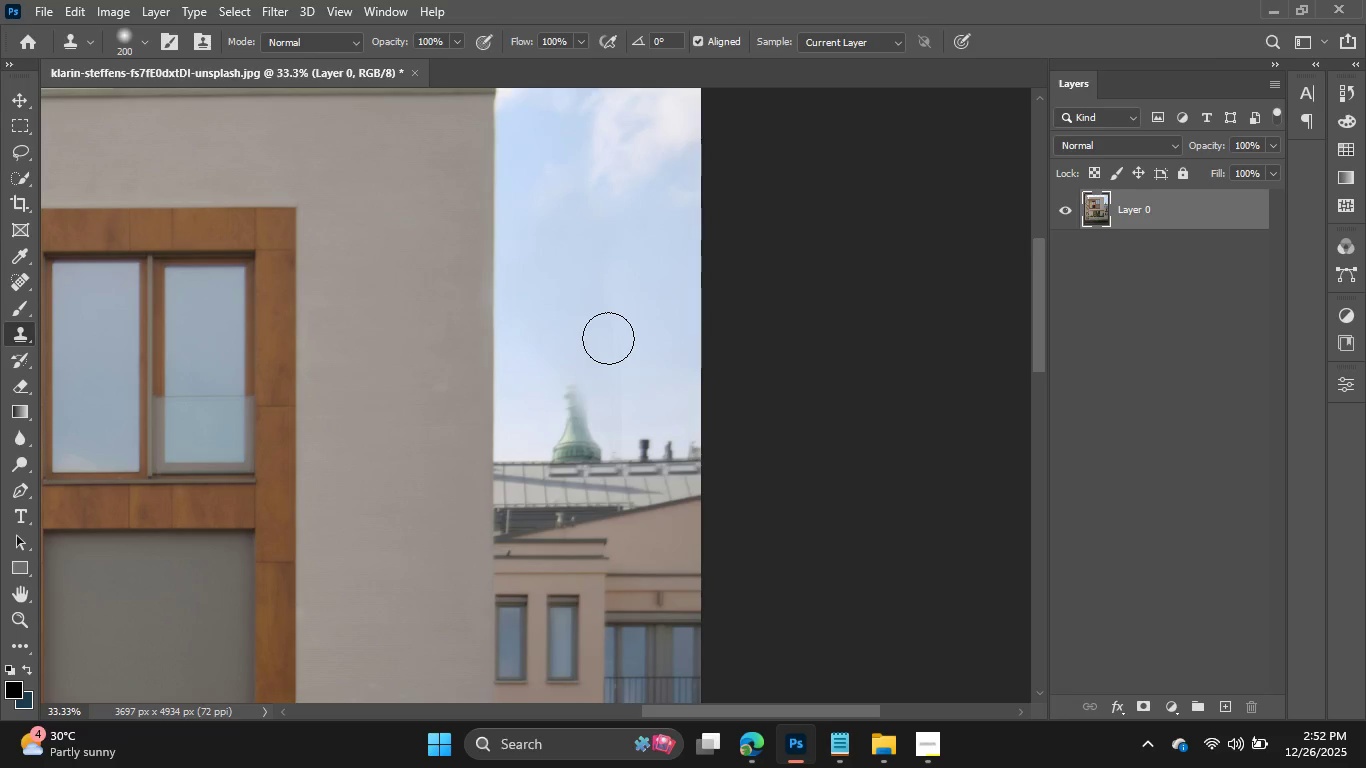 
wait(5.62)
 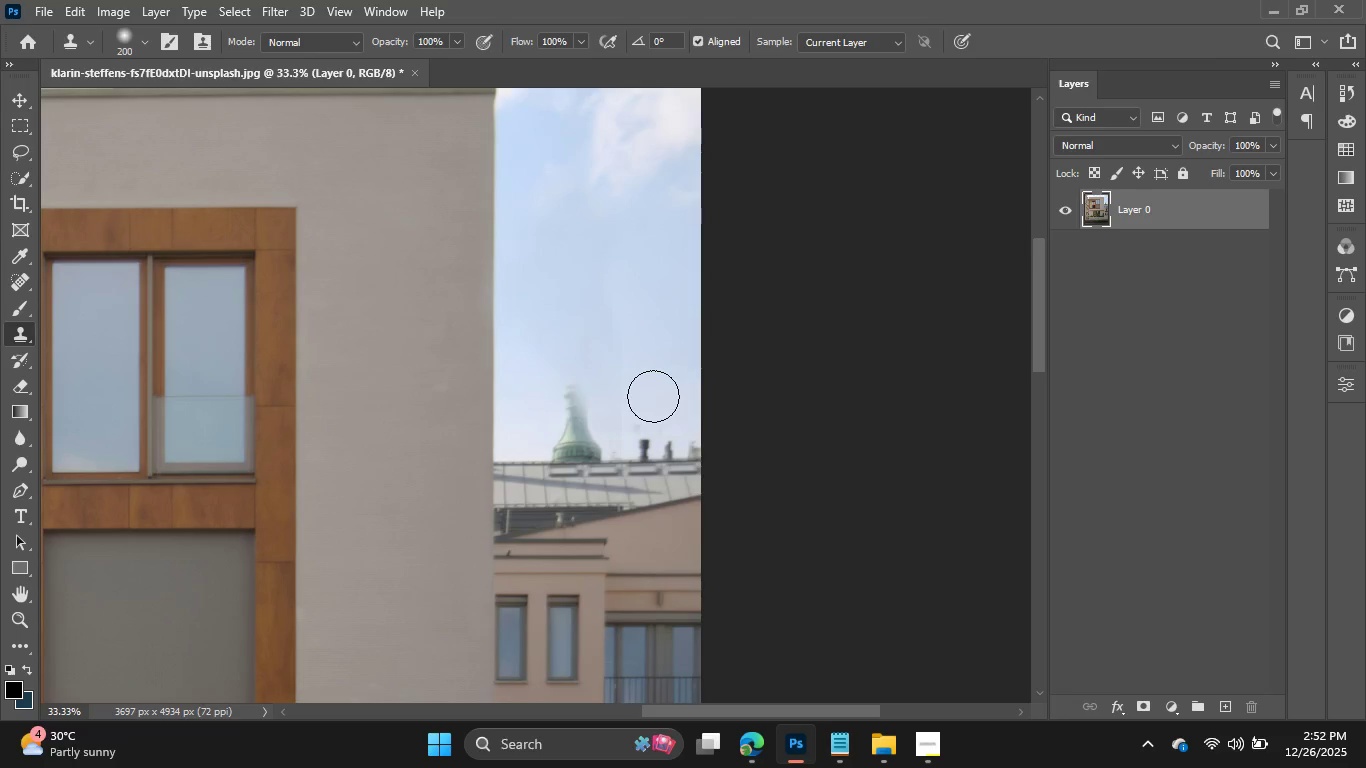 
hold_key(key=AltLeft, duration=0.67)
left_click([539, 144])
 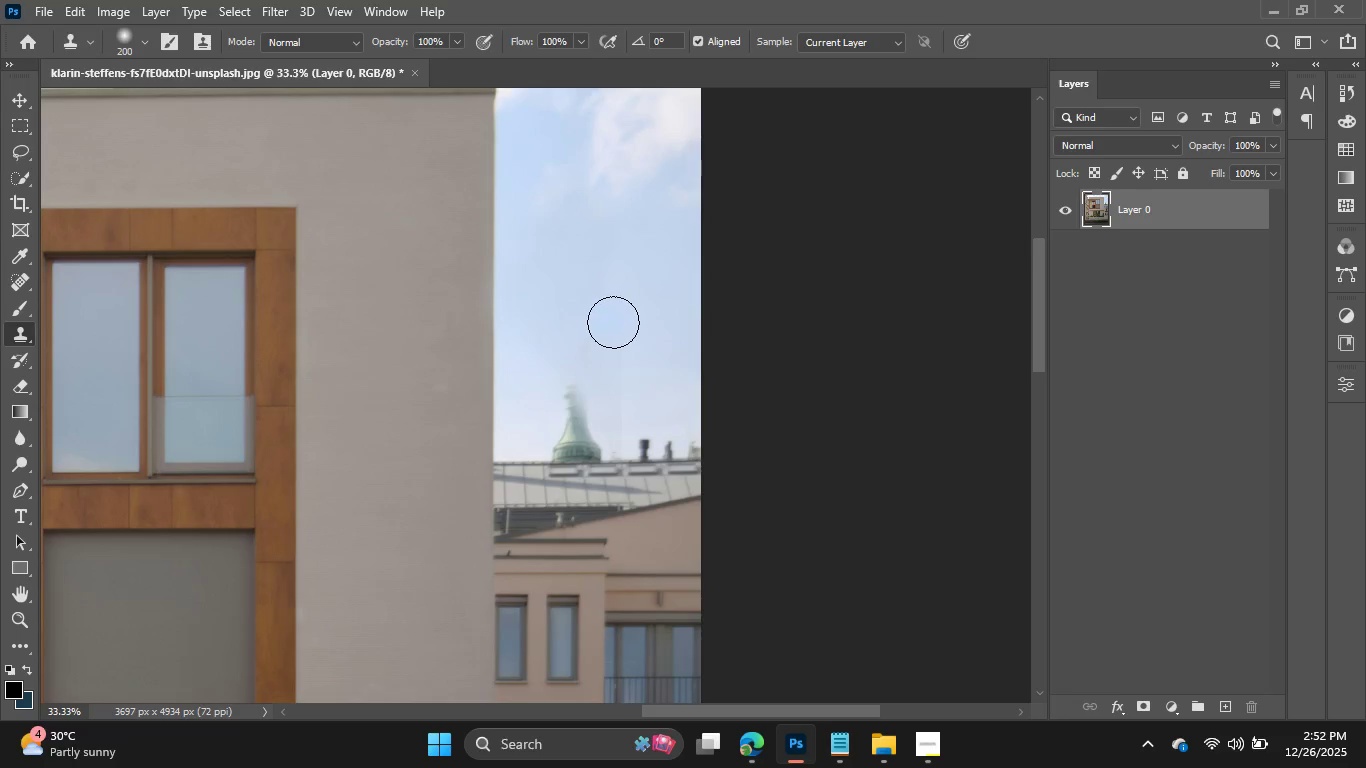 
left_click([613, 322])
 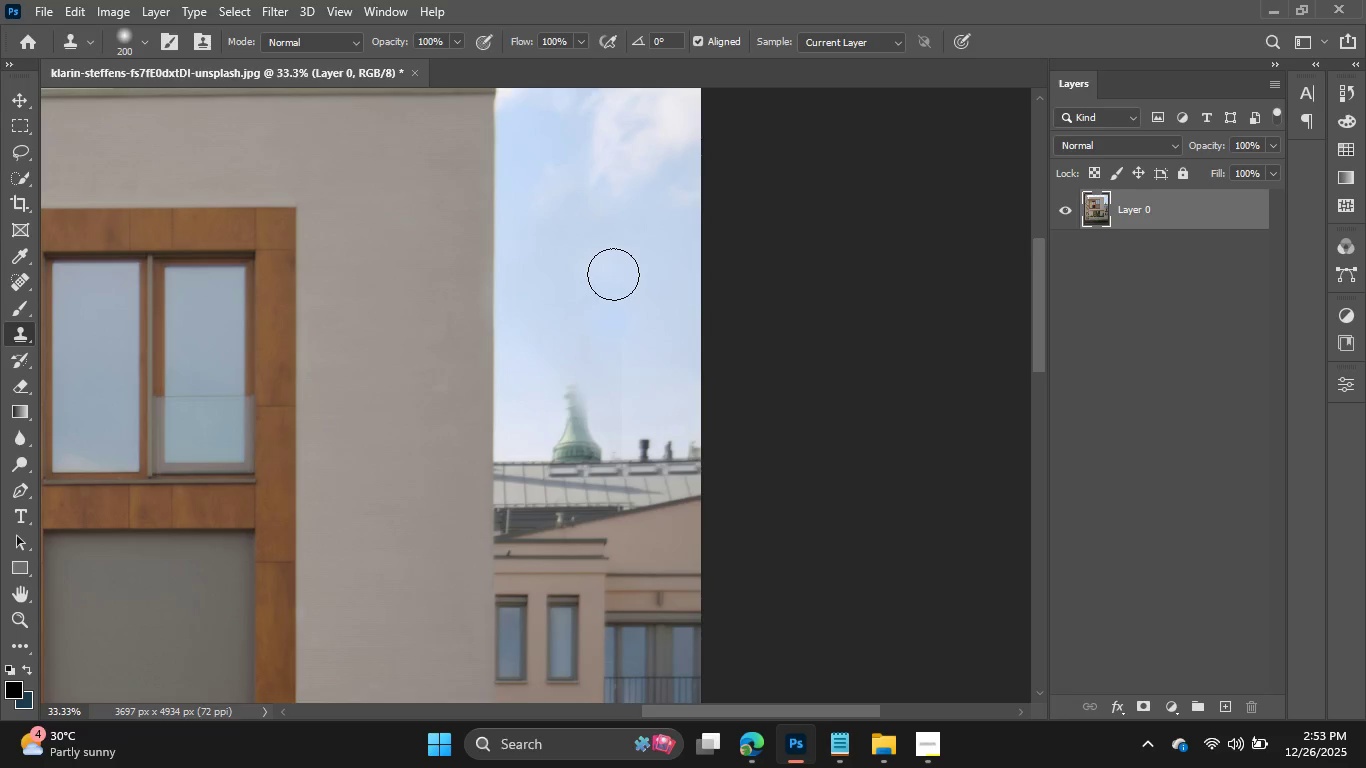 
left_click_drag(start_coordinate=[613, 274], to_coordinate=[623, 348])
 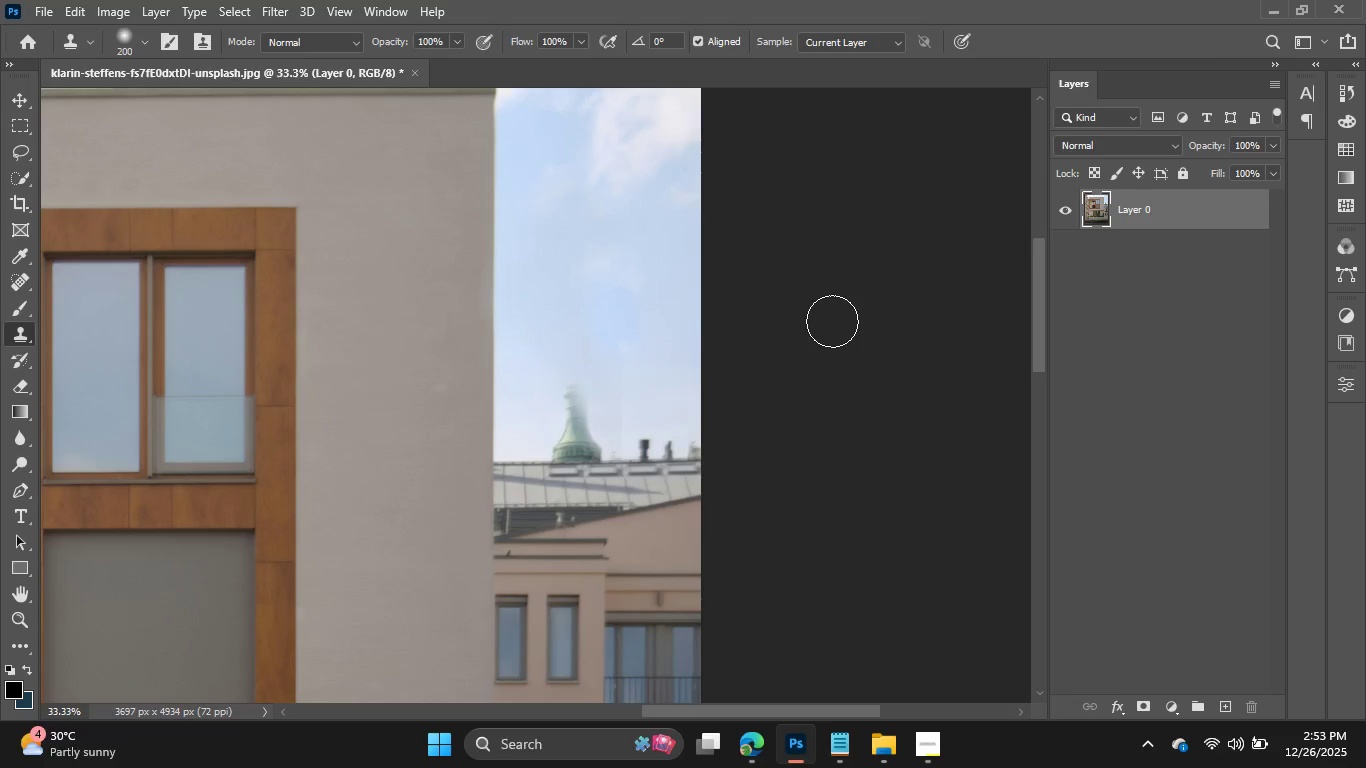 
key(Control+Minus)
 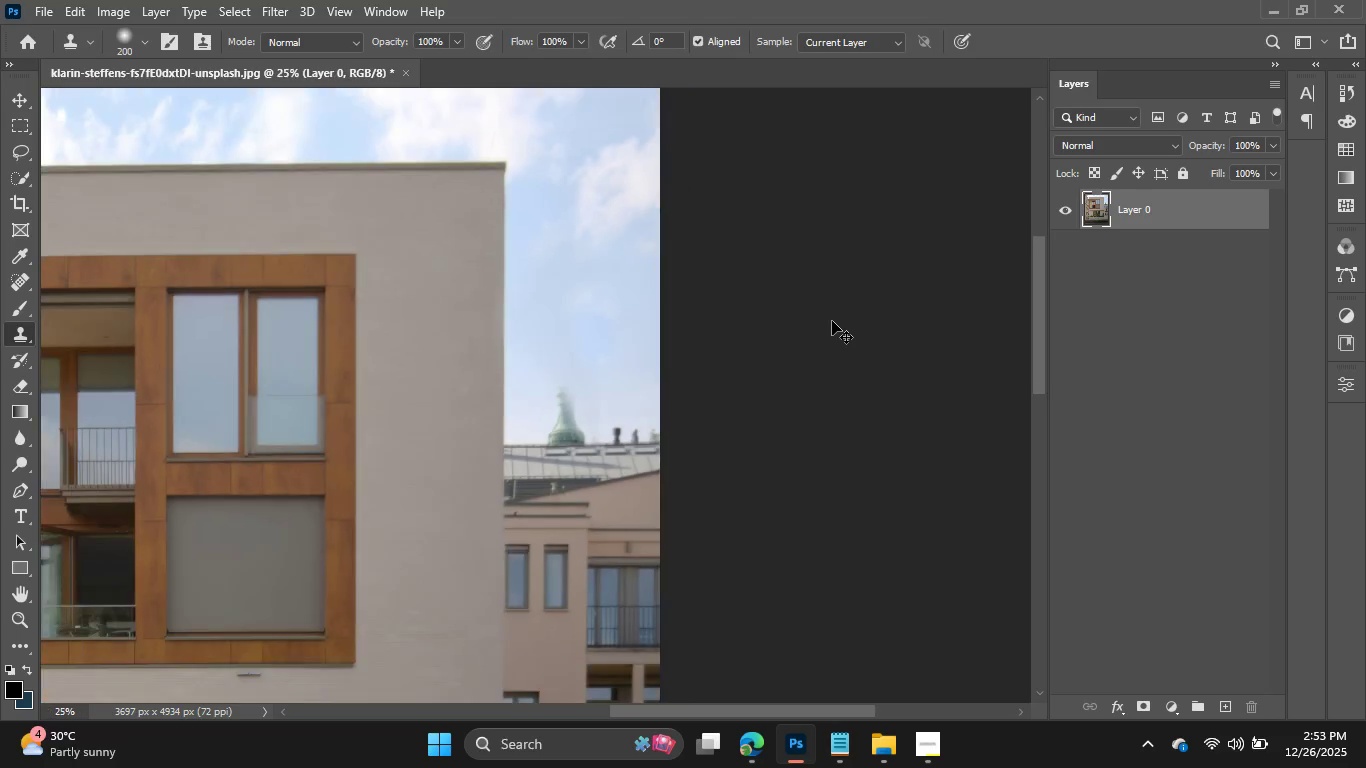 
key(Control+Minus)
 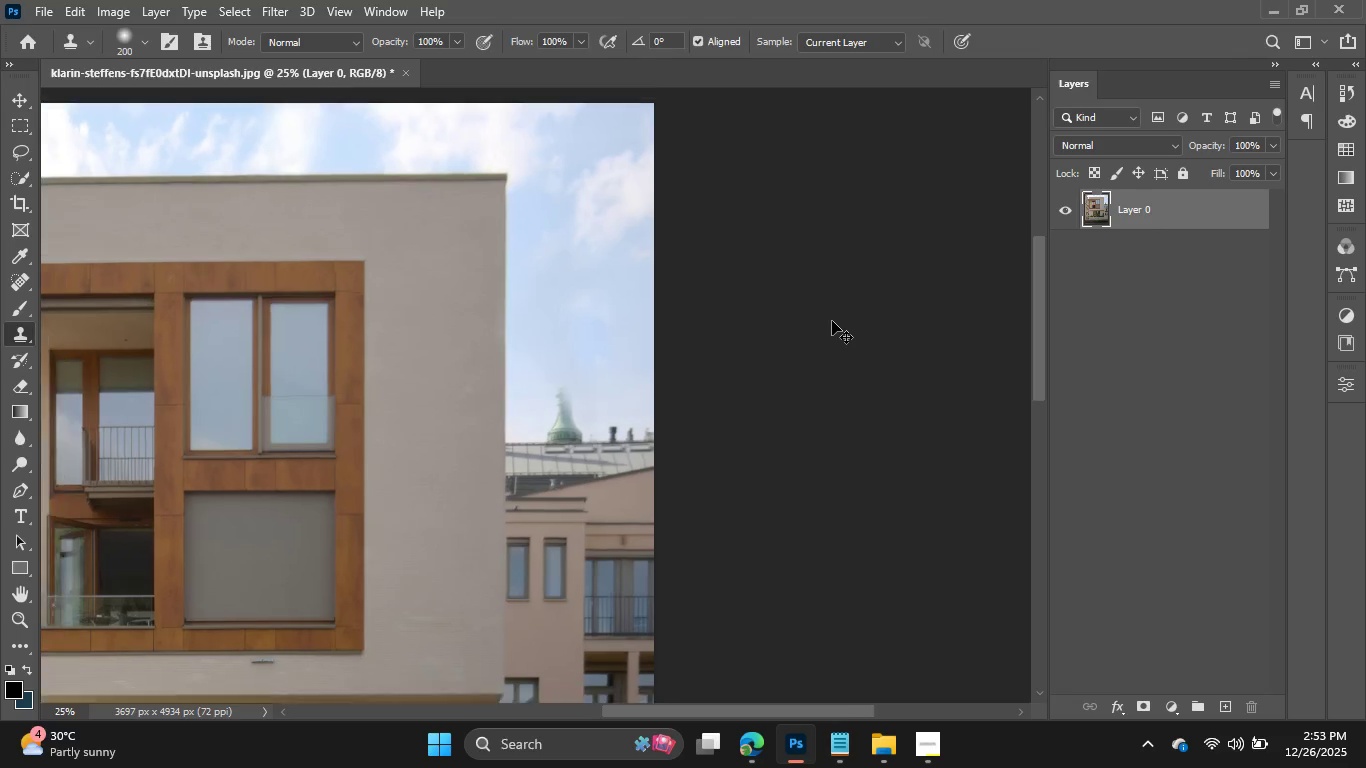 
key(Control+Minus)
 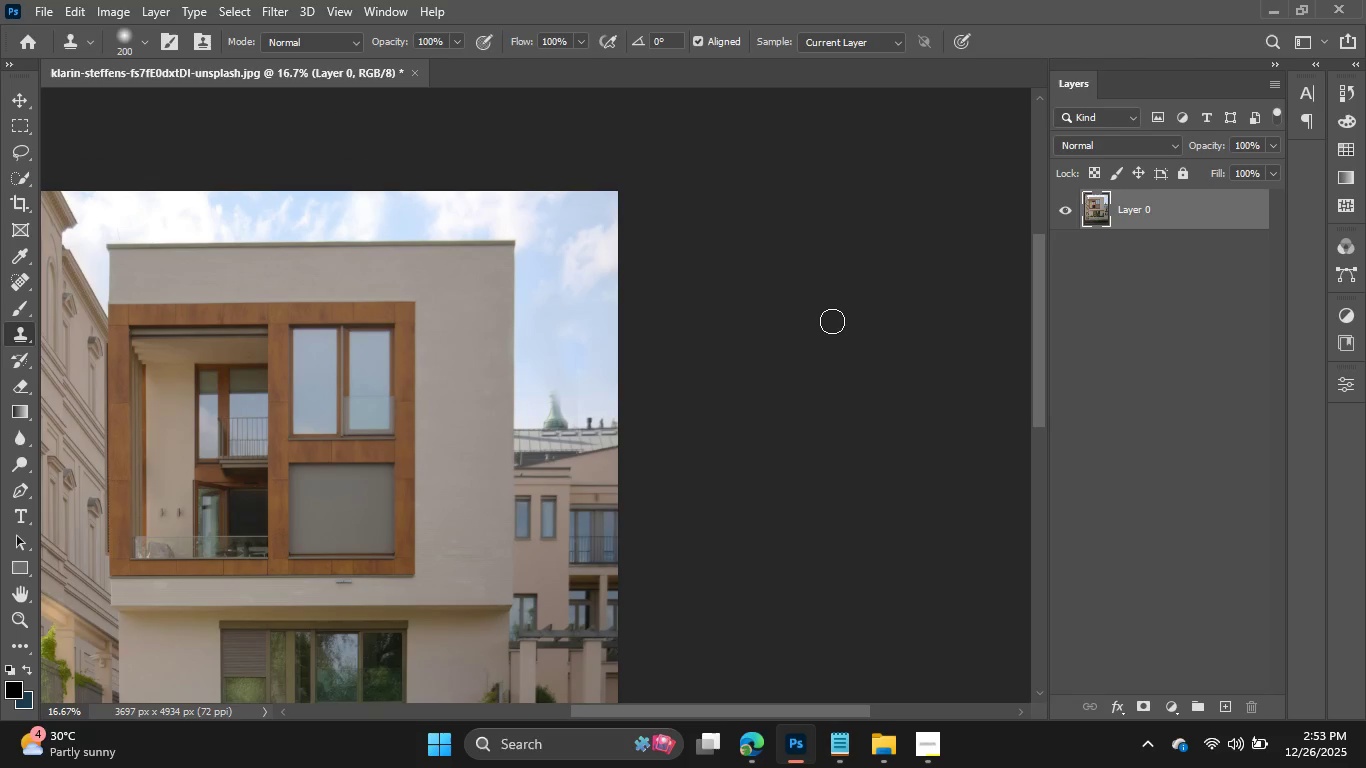 
key(Control+Z)
 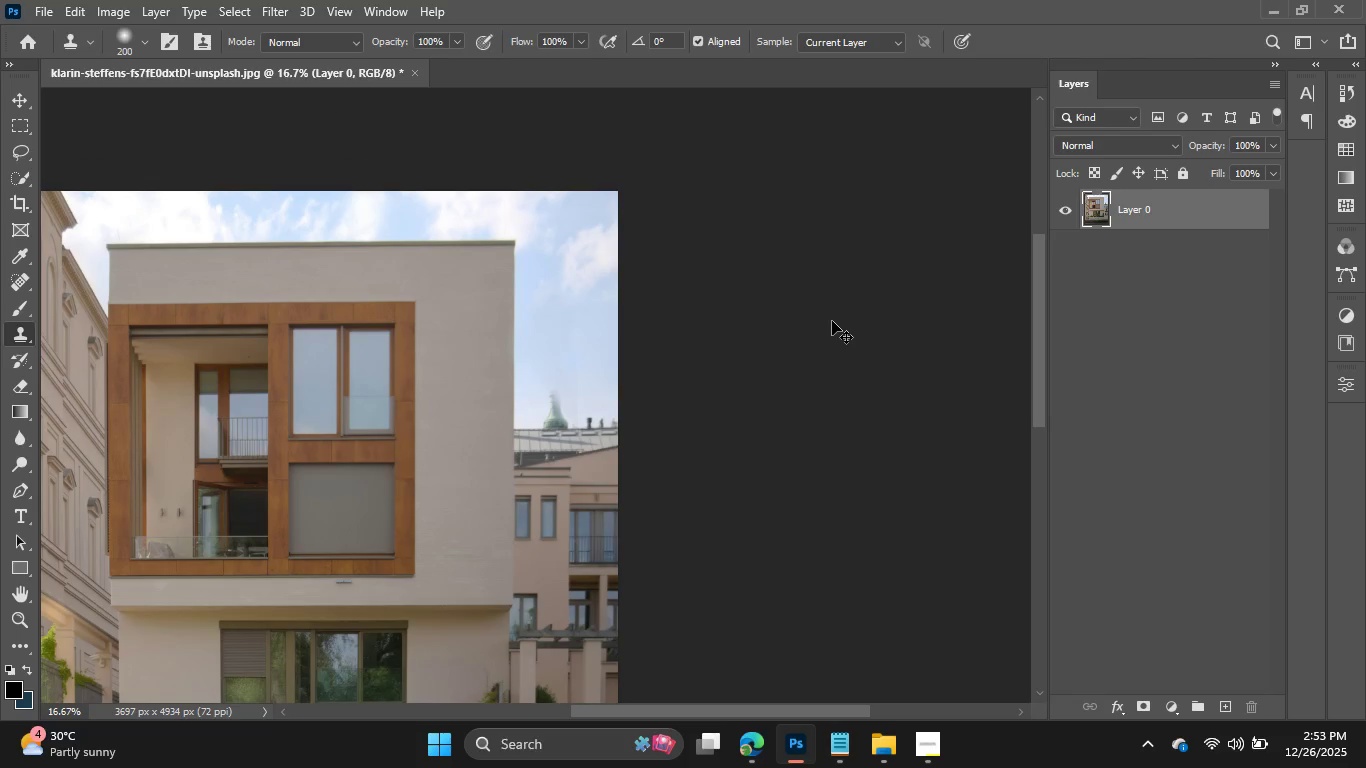 
key(Control+Z)
 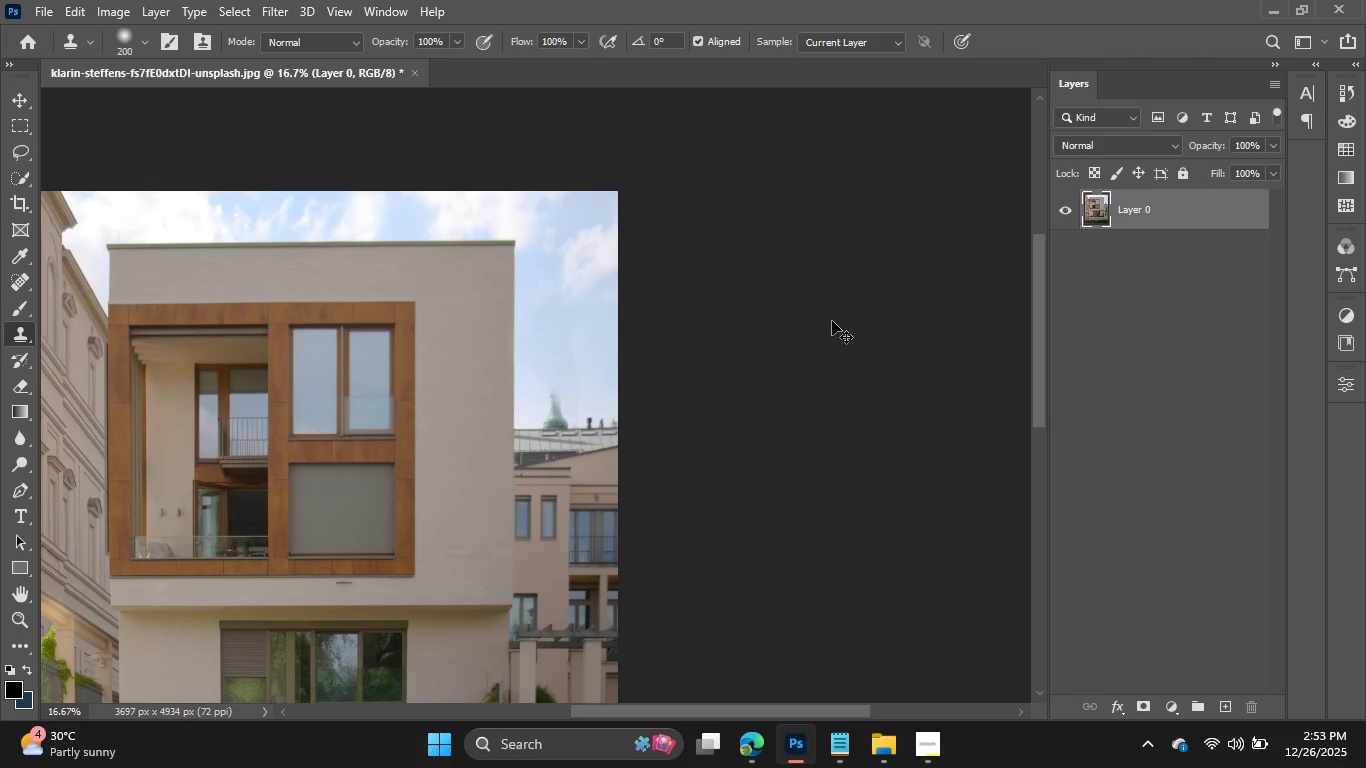 
key(Control+Z)
 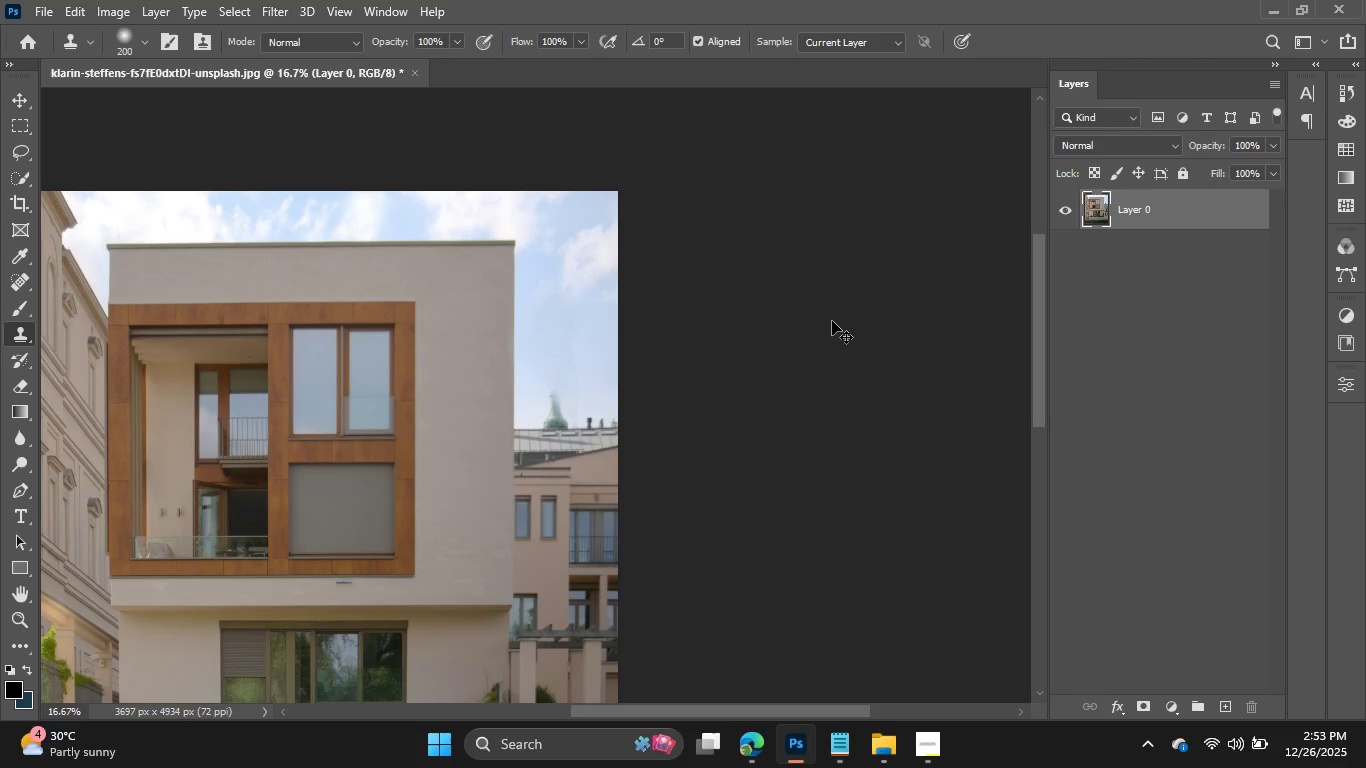 
key(Control+Z)
 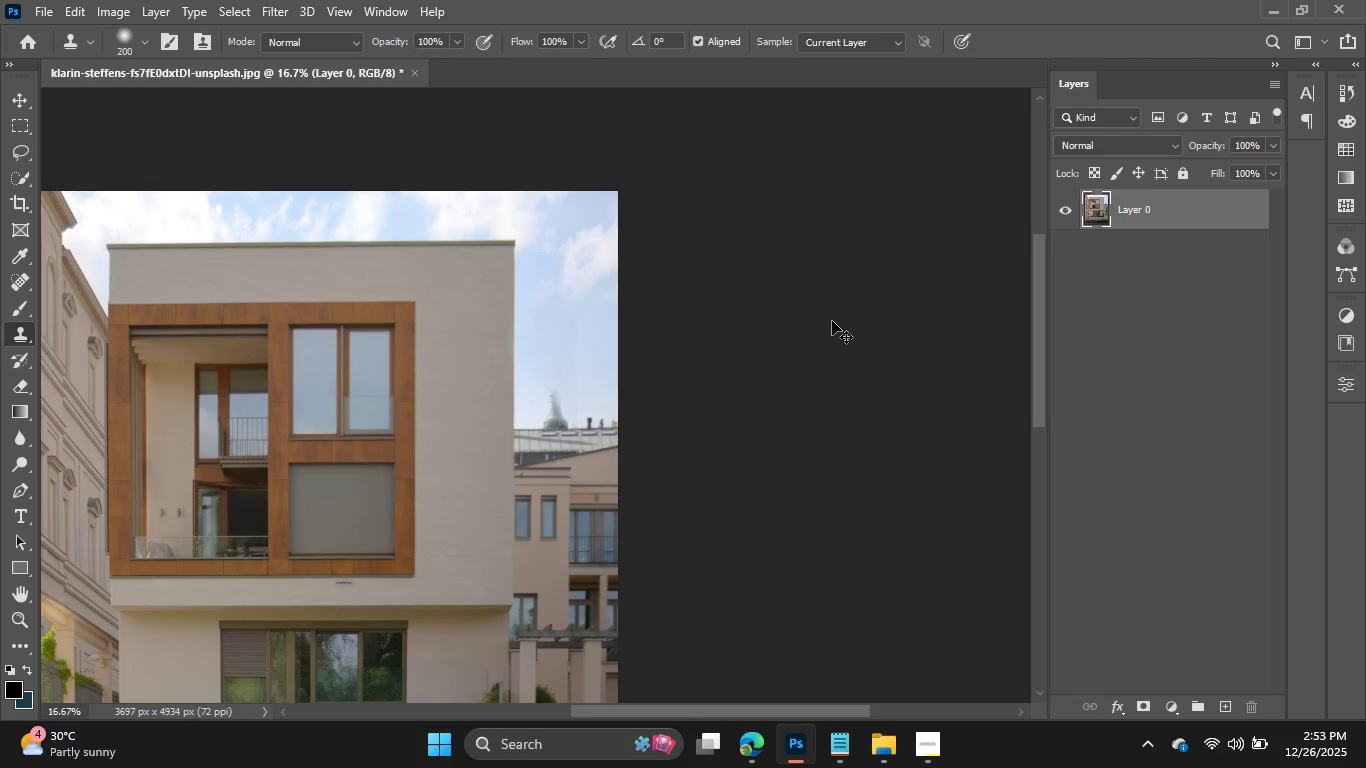 
key(Control+Z)
 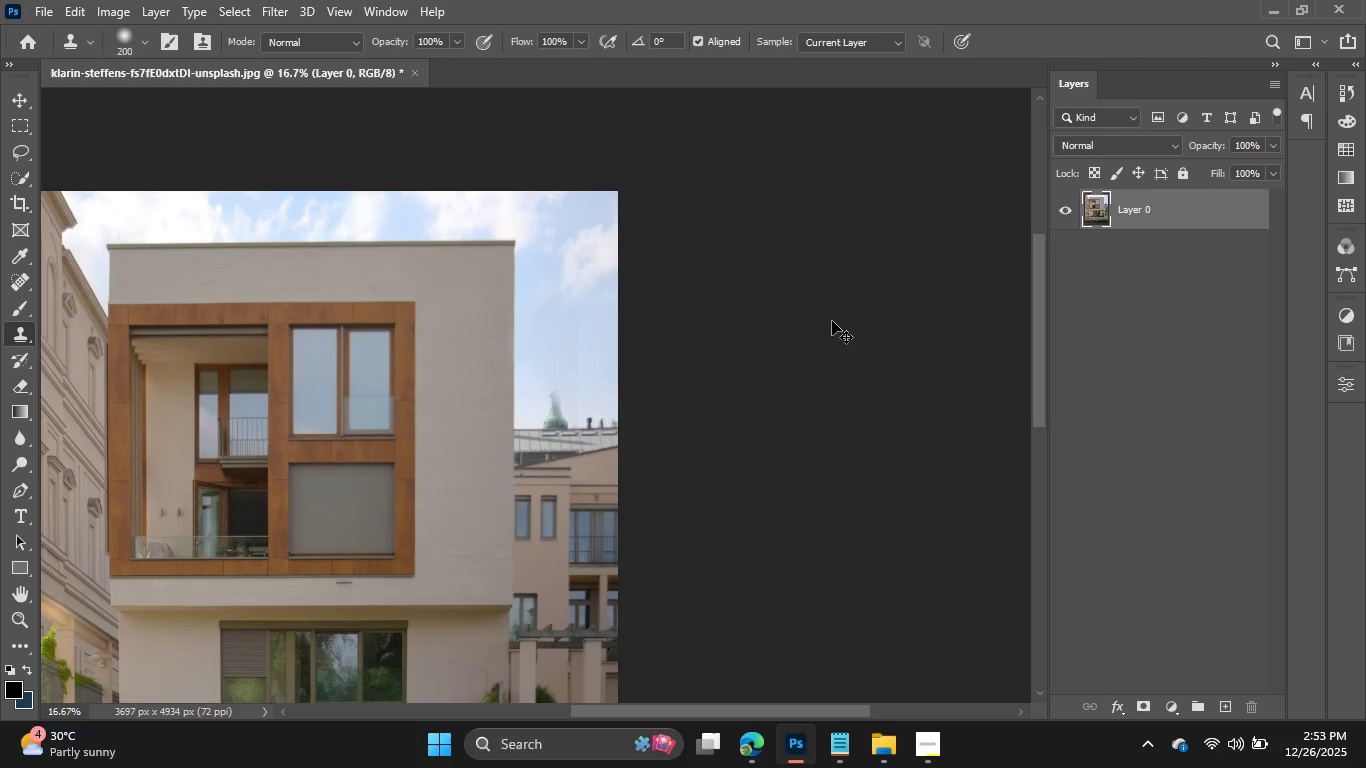 
key(Control+Z)
 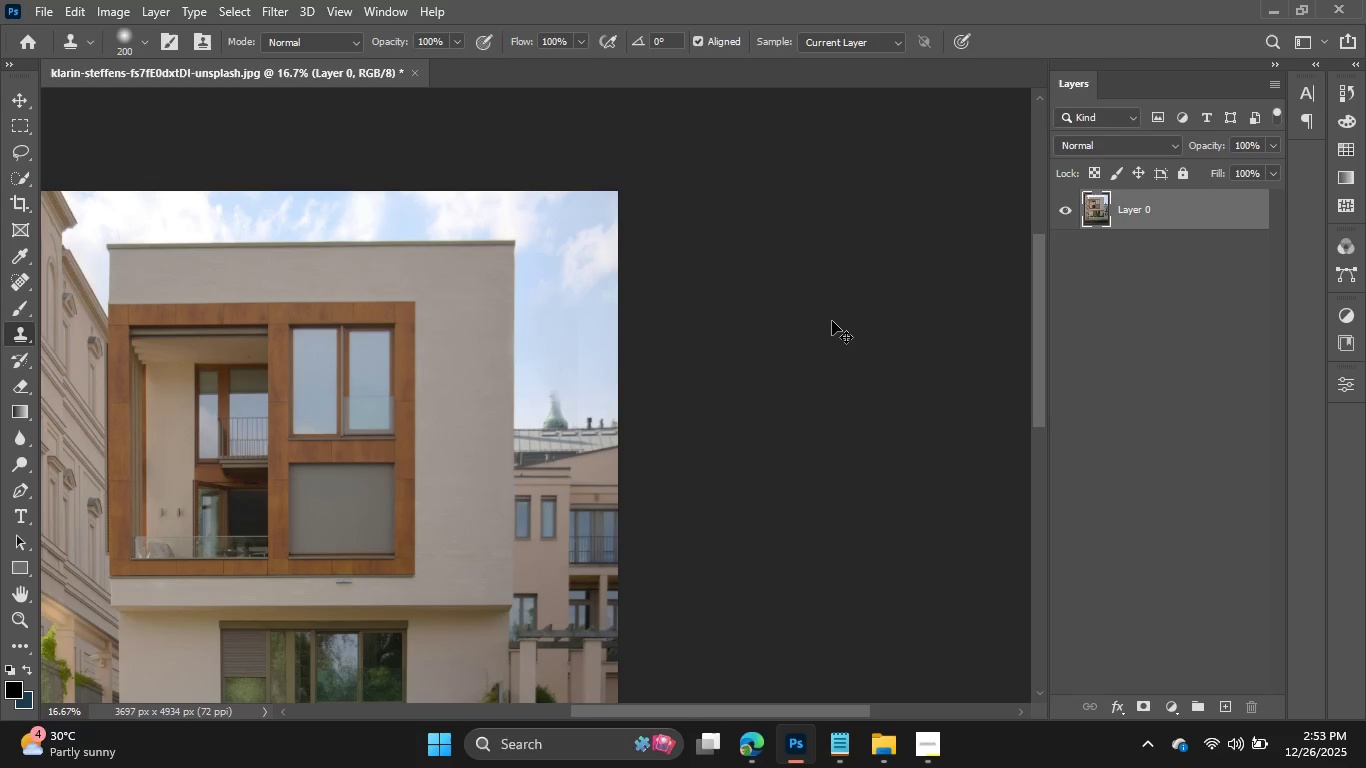 
key(Control+Z)
 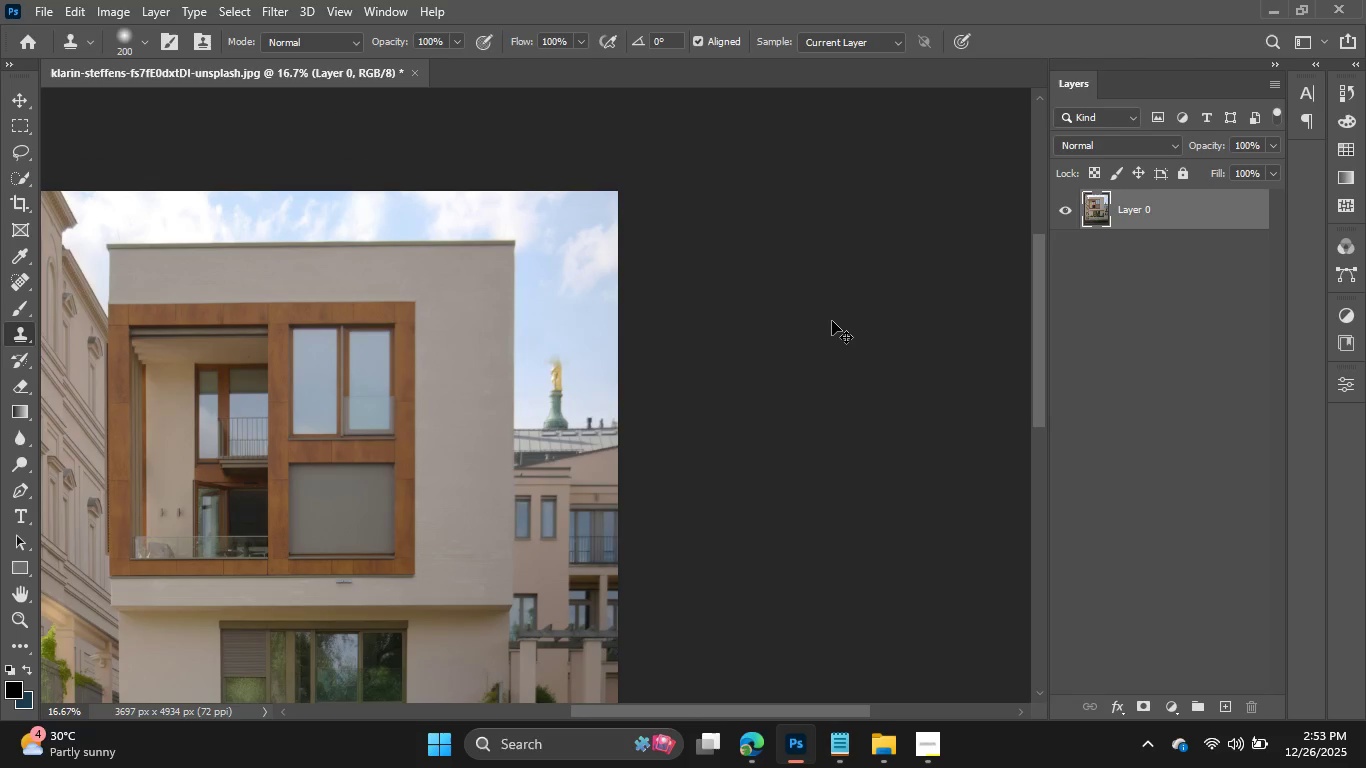 
key(Control+Z)
 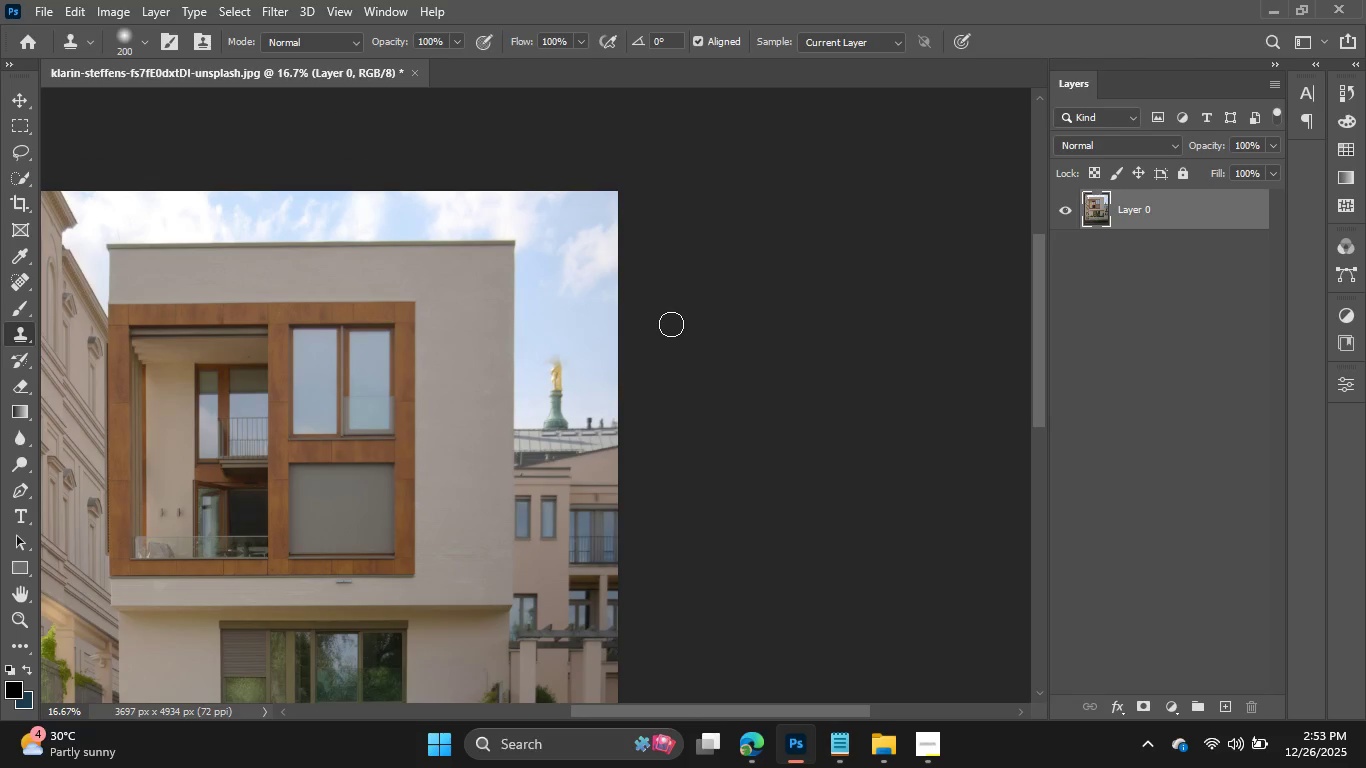 
key(Control+Z)
 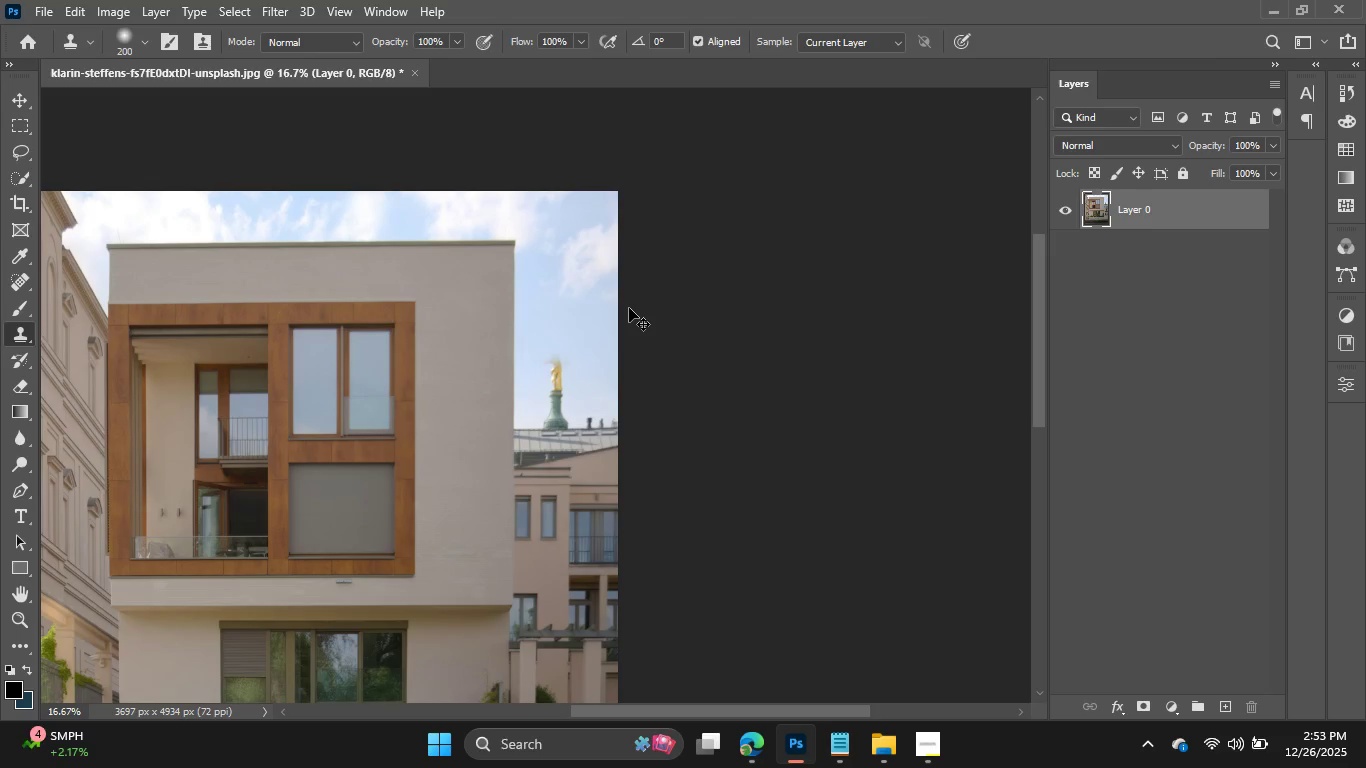 
wait(5.41)
 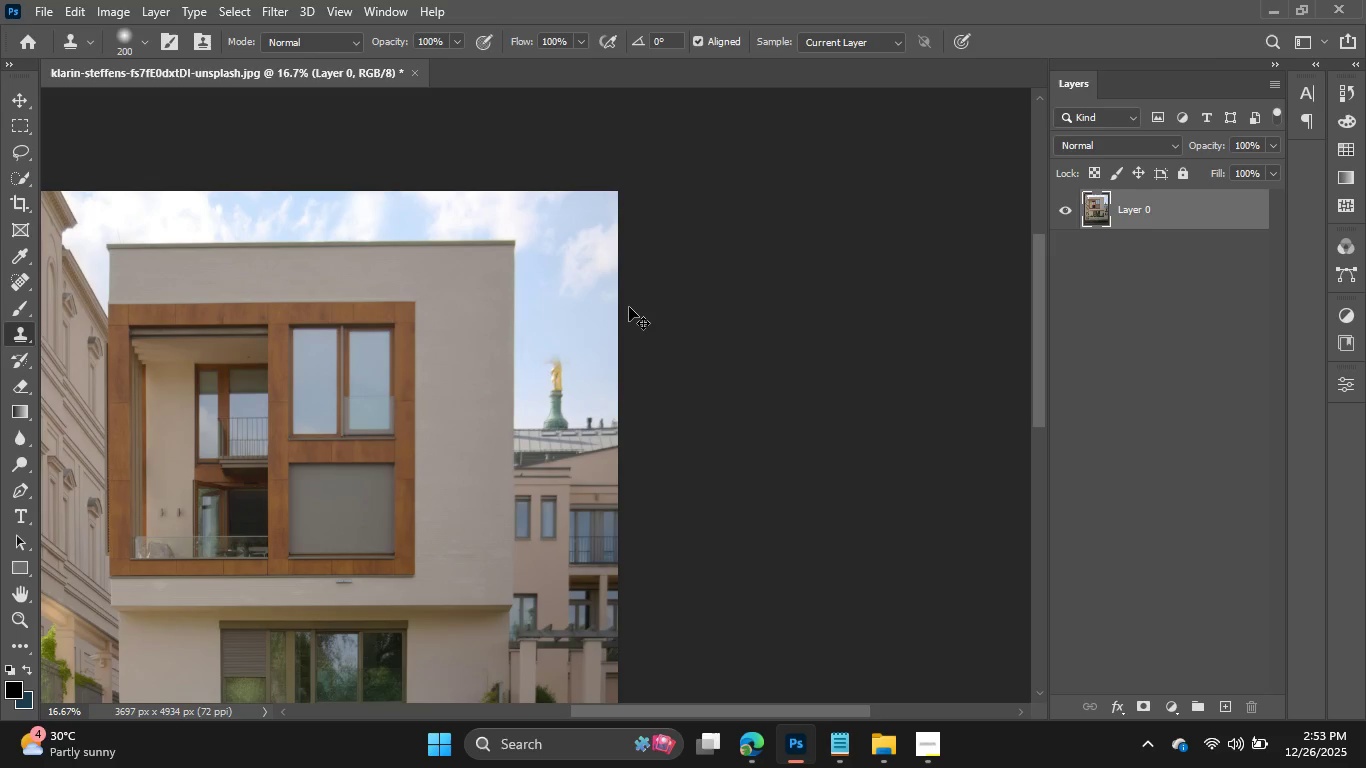 
key(Control+Z)
 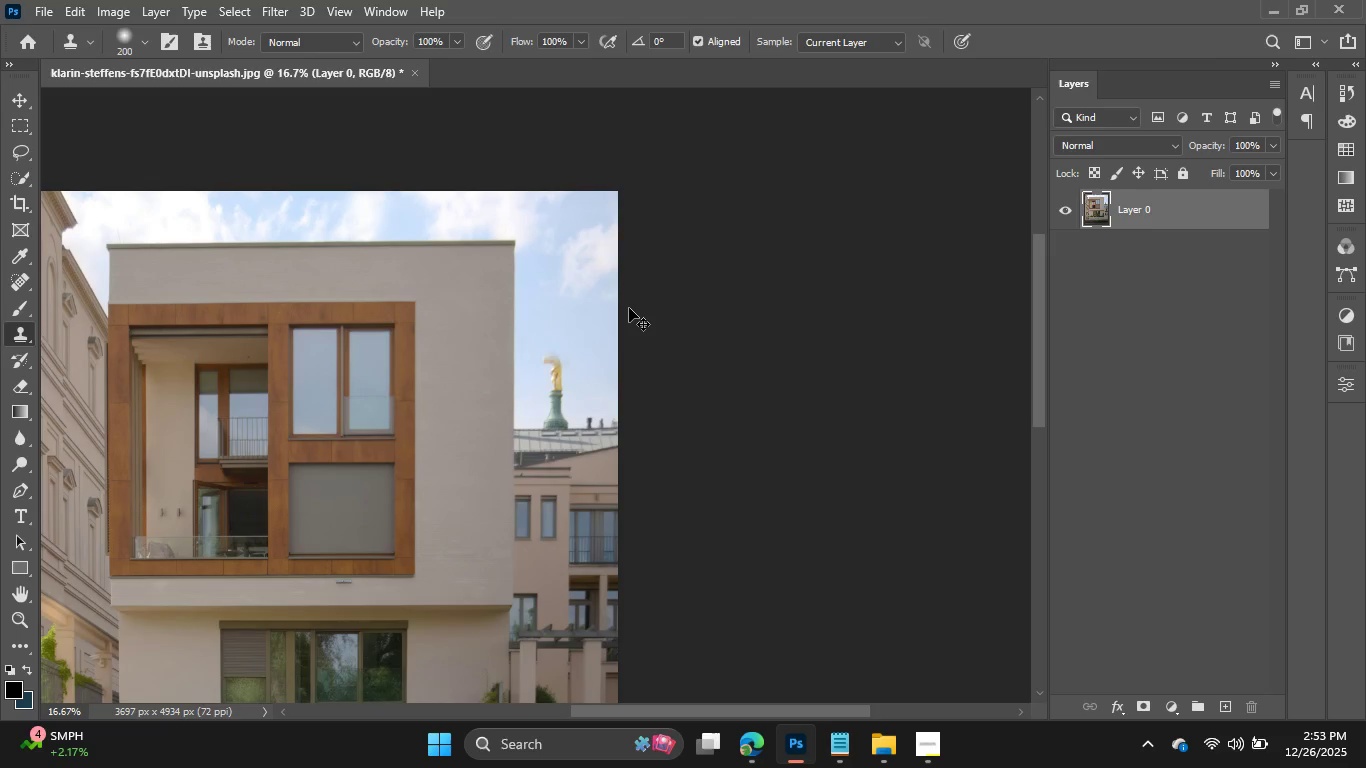 
key(Control+Z)
 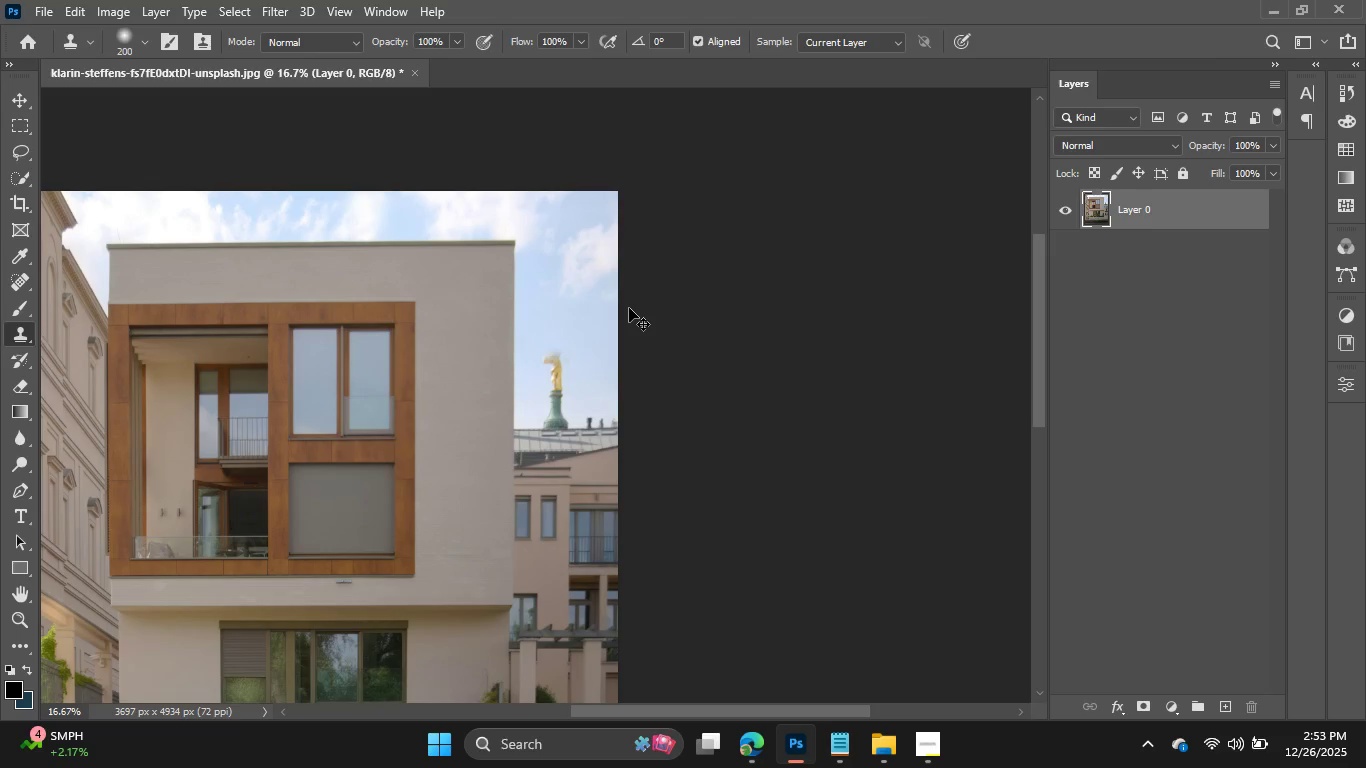 
key(Control+Z)
 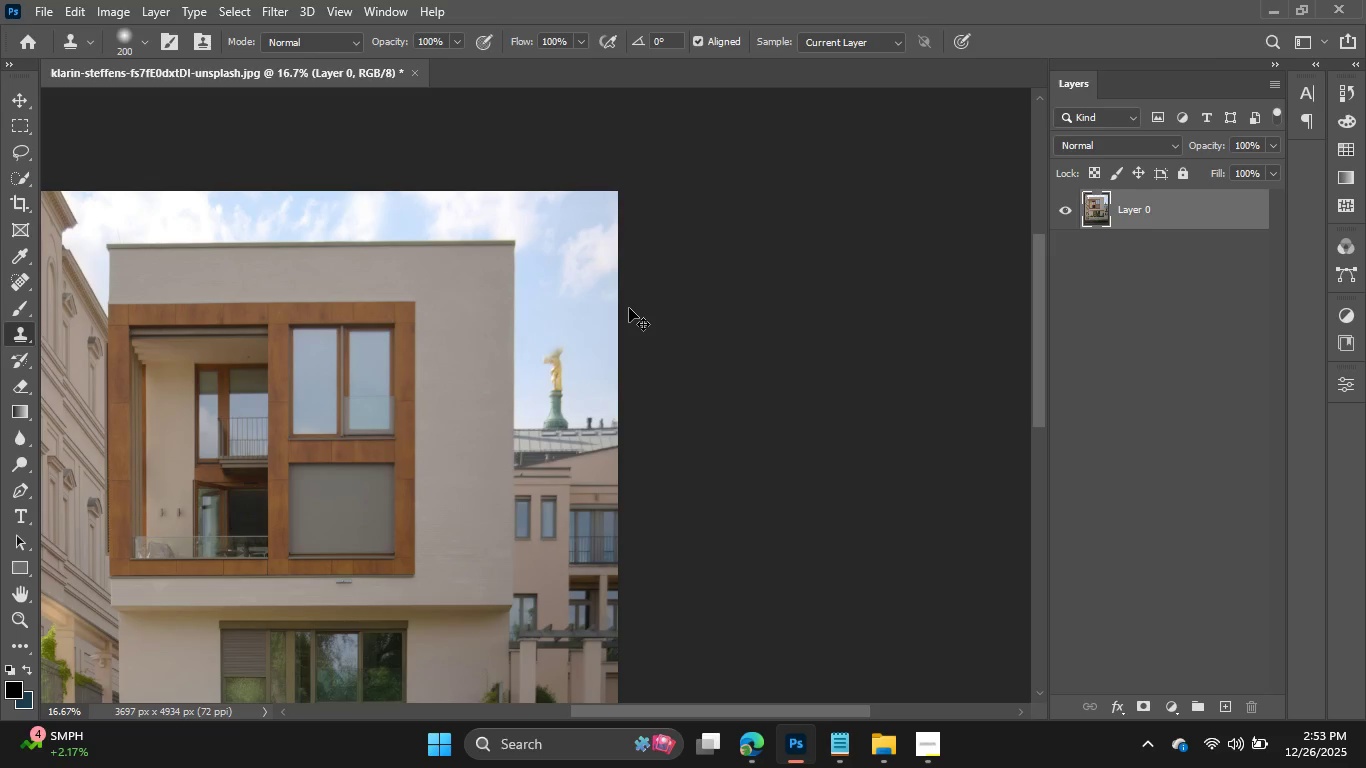 
key(Control+Z)
 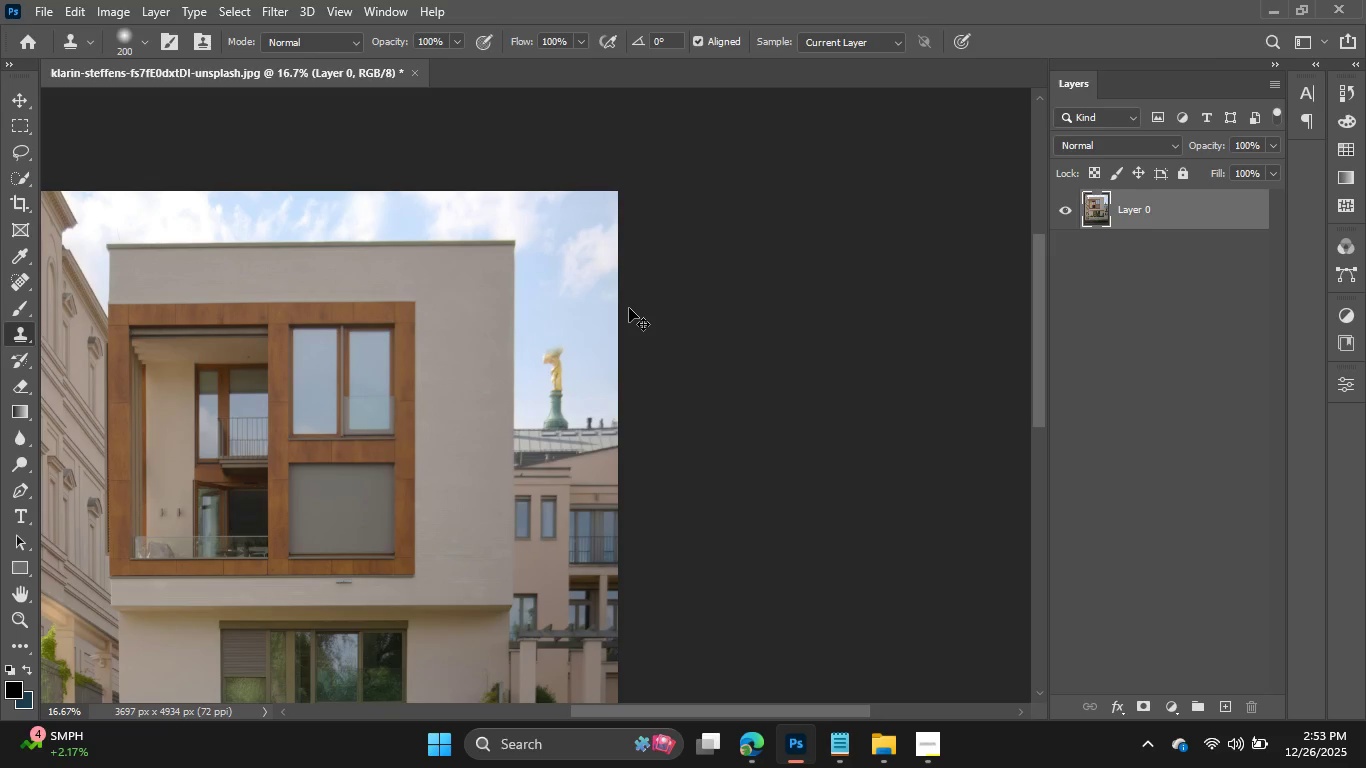 
key(Control+Z)
 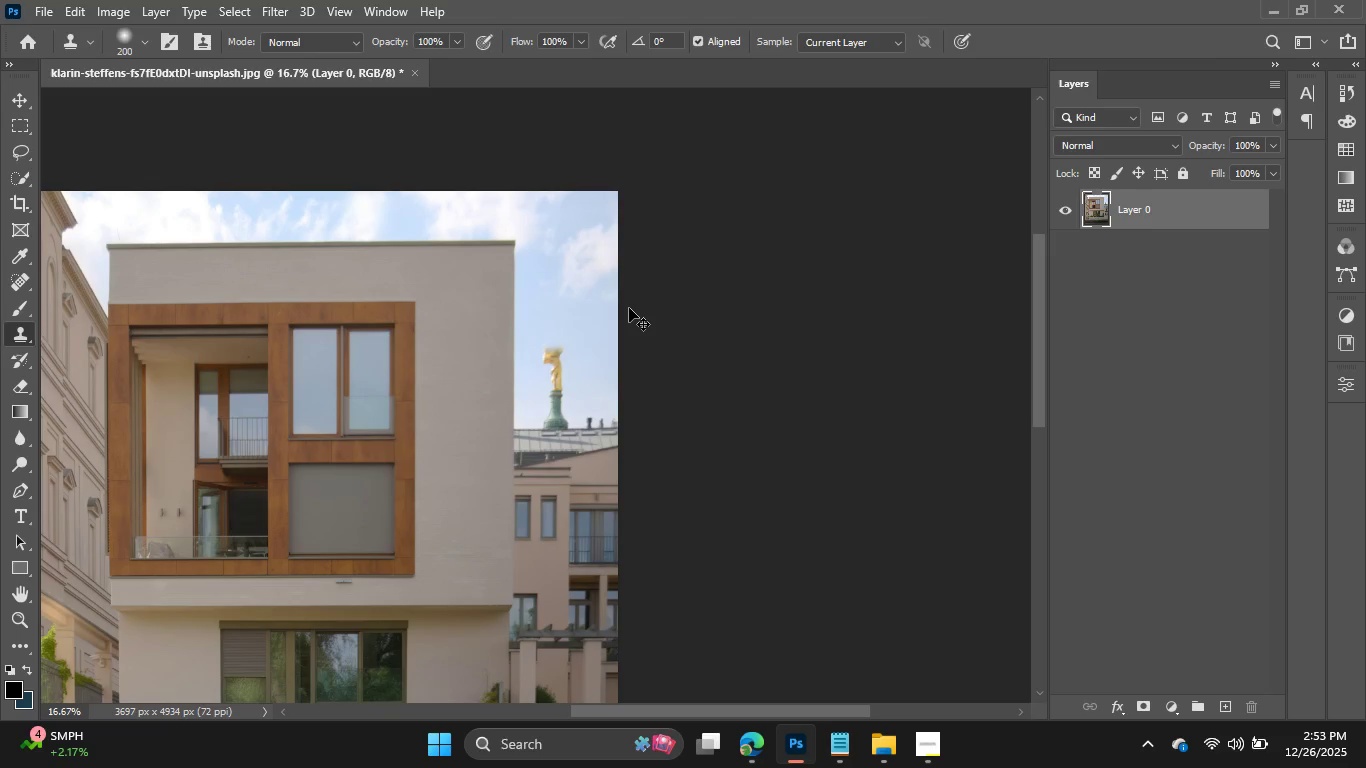 
key(Control+Z)
 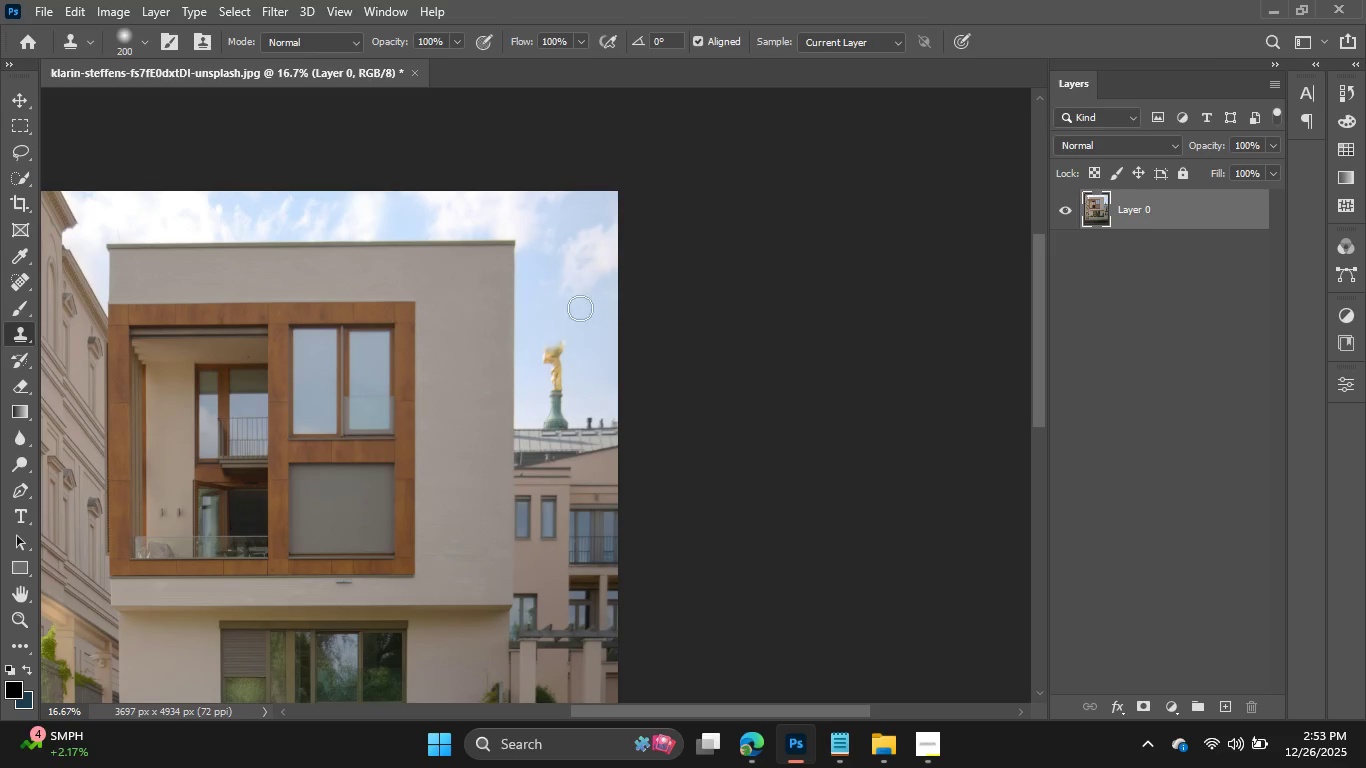 
hold_key(key=AltLeft, duration=1.52)
 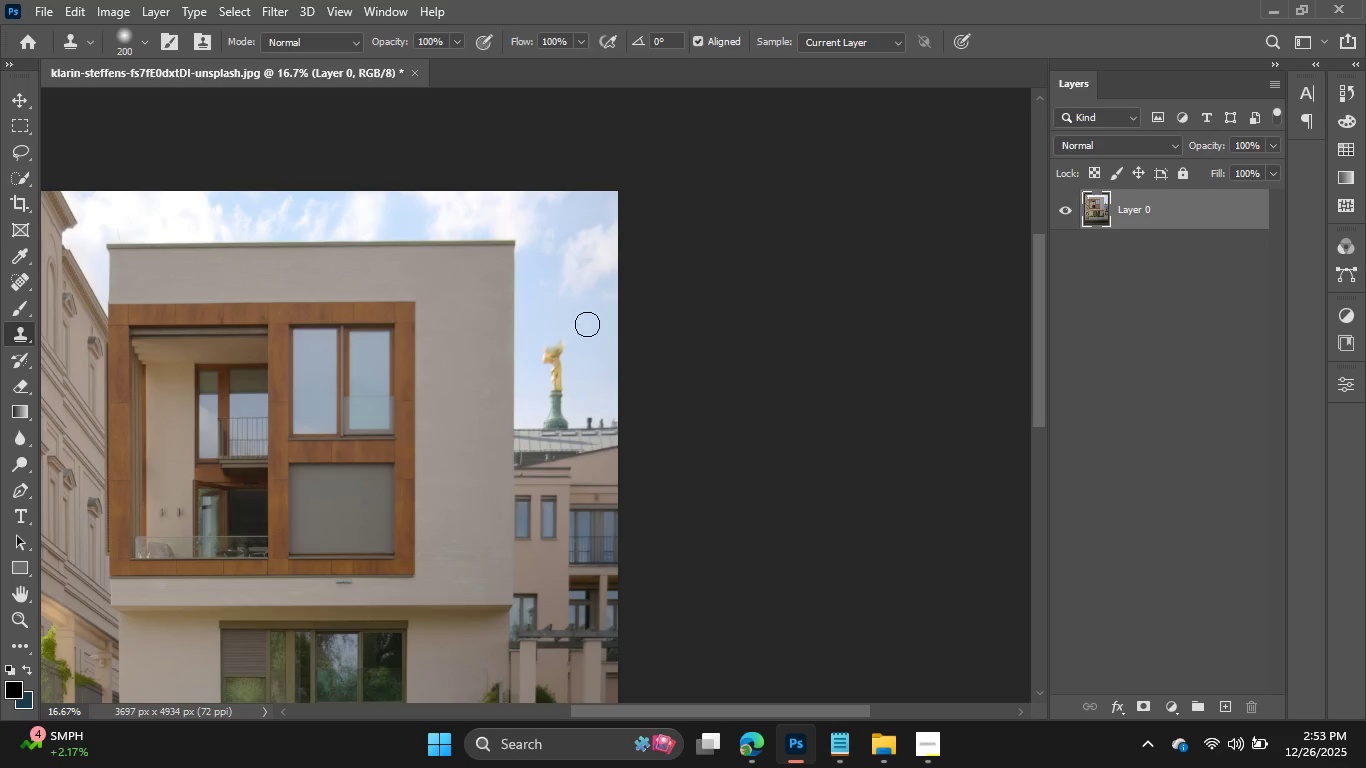 
hold_key(key=AltLeft, duration=0.61)
left_click([587, 324])
 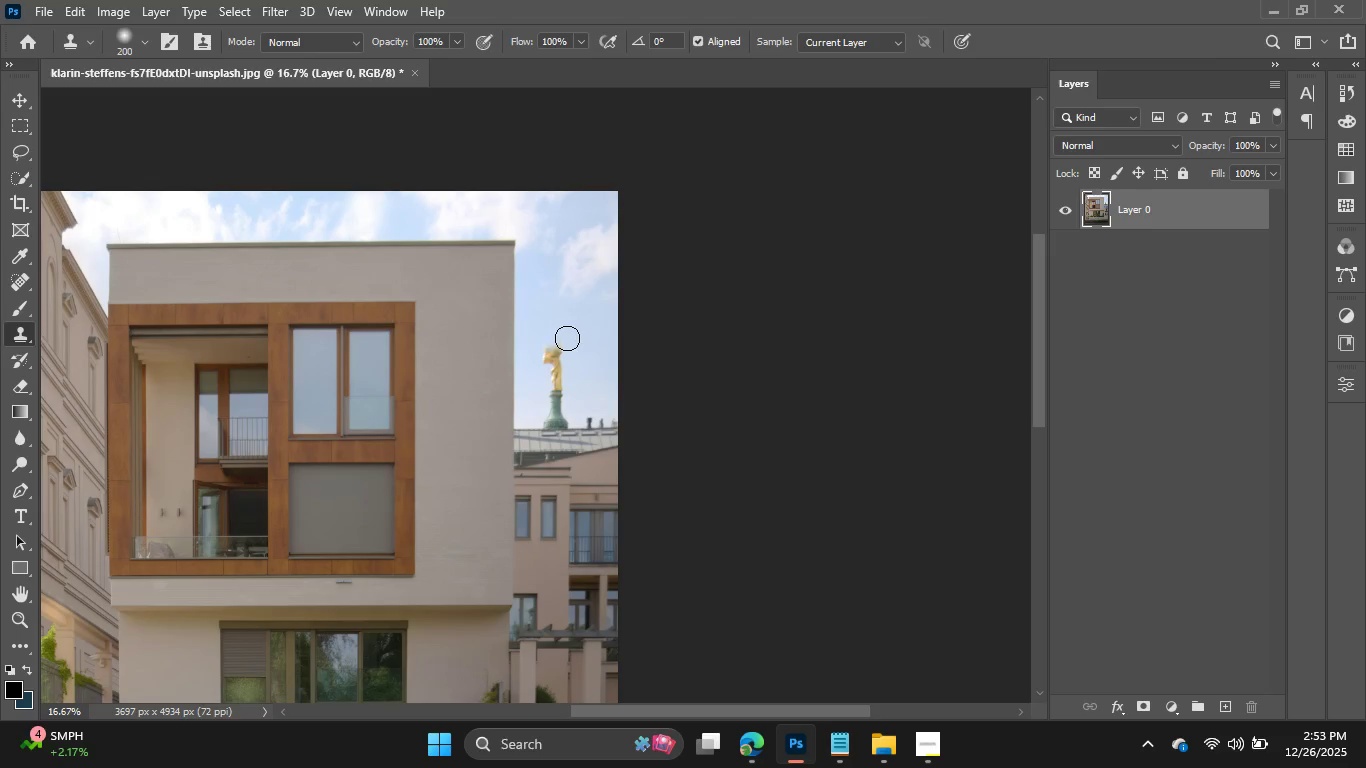 
left_click([567, 338])
 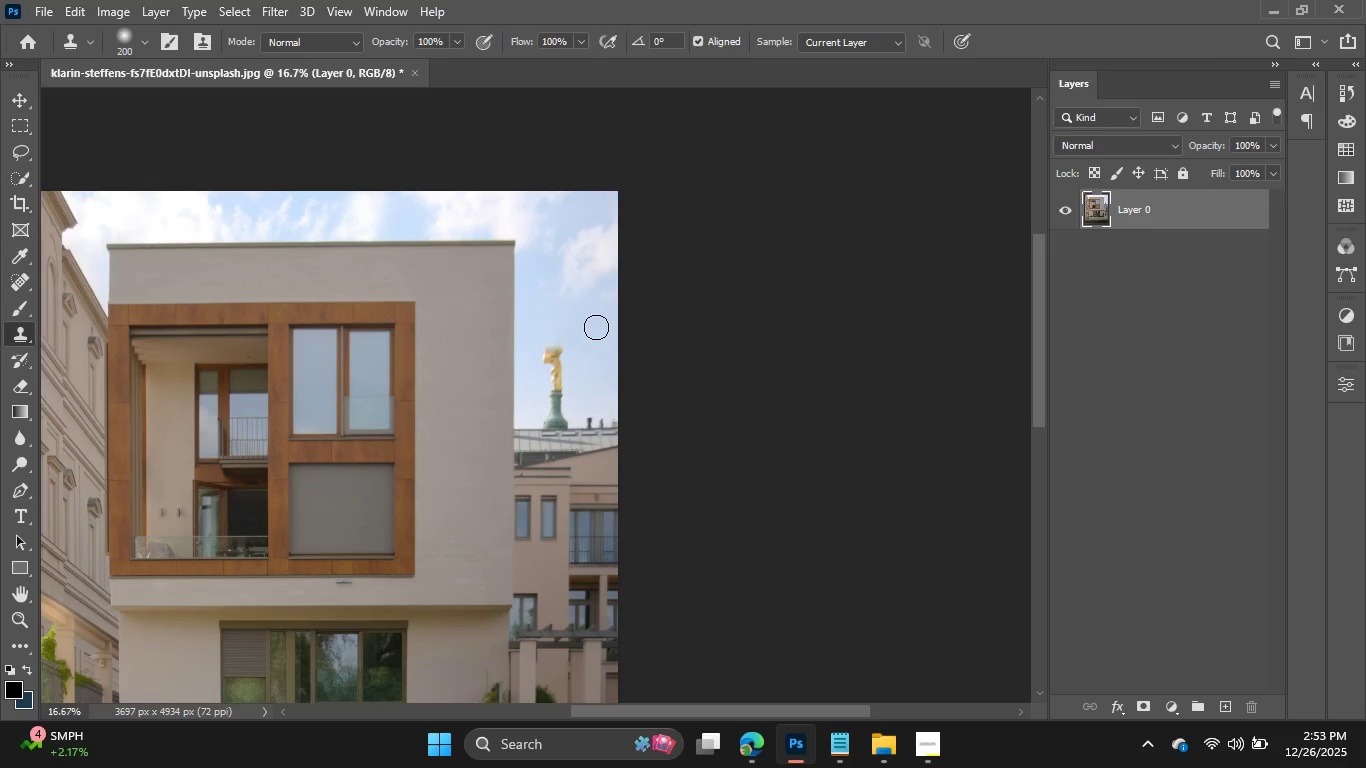 
hold_key(key=AltLeft, duration=0.66)
left_click([581, 323])
 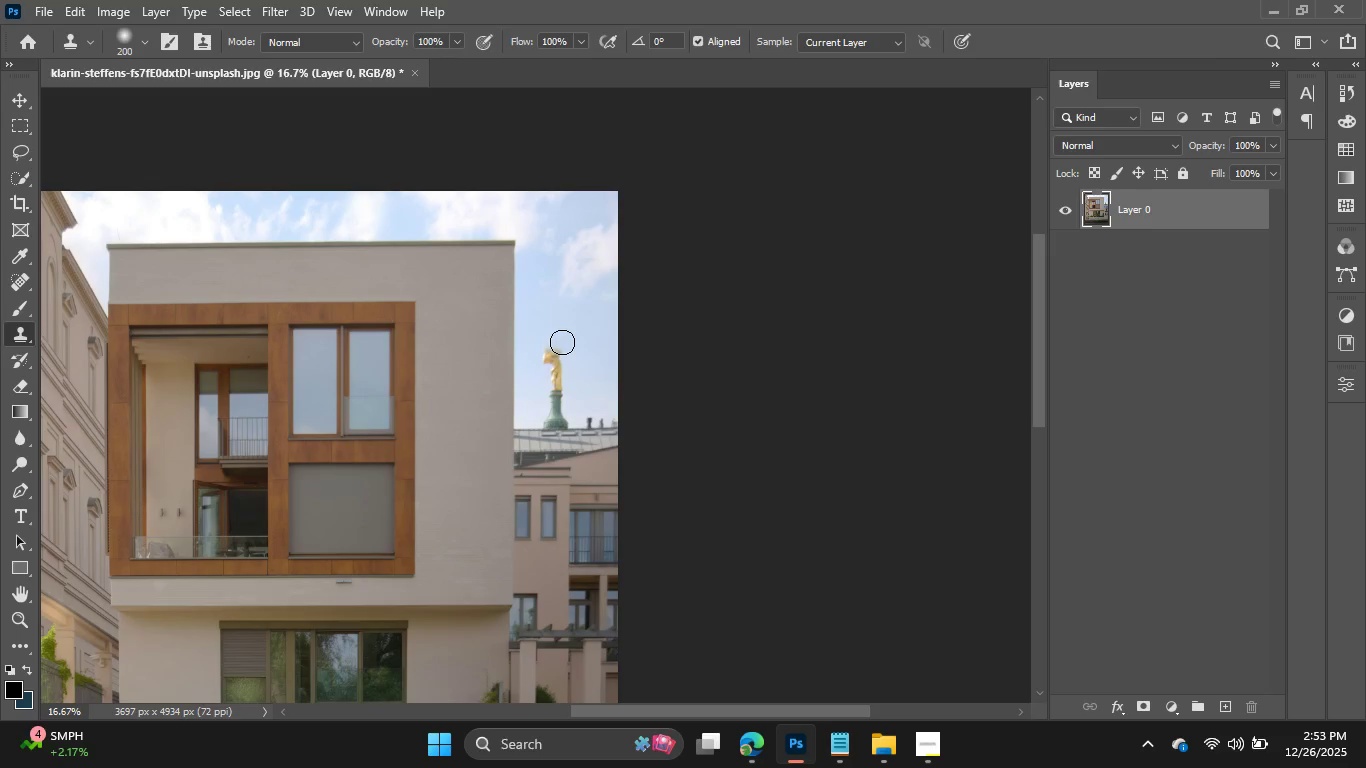 
left_click([562, 342])
 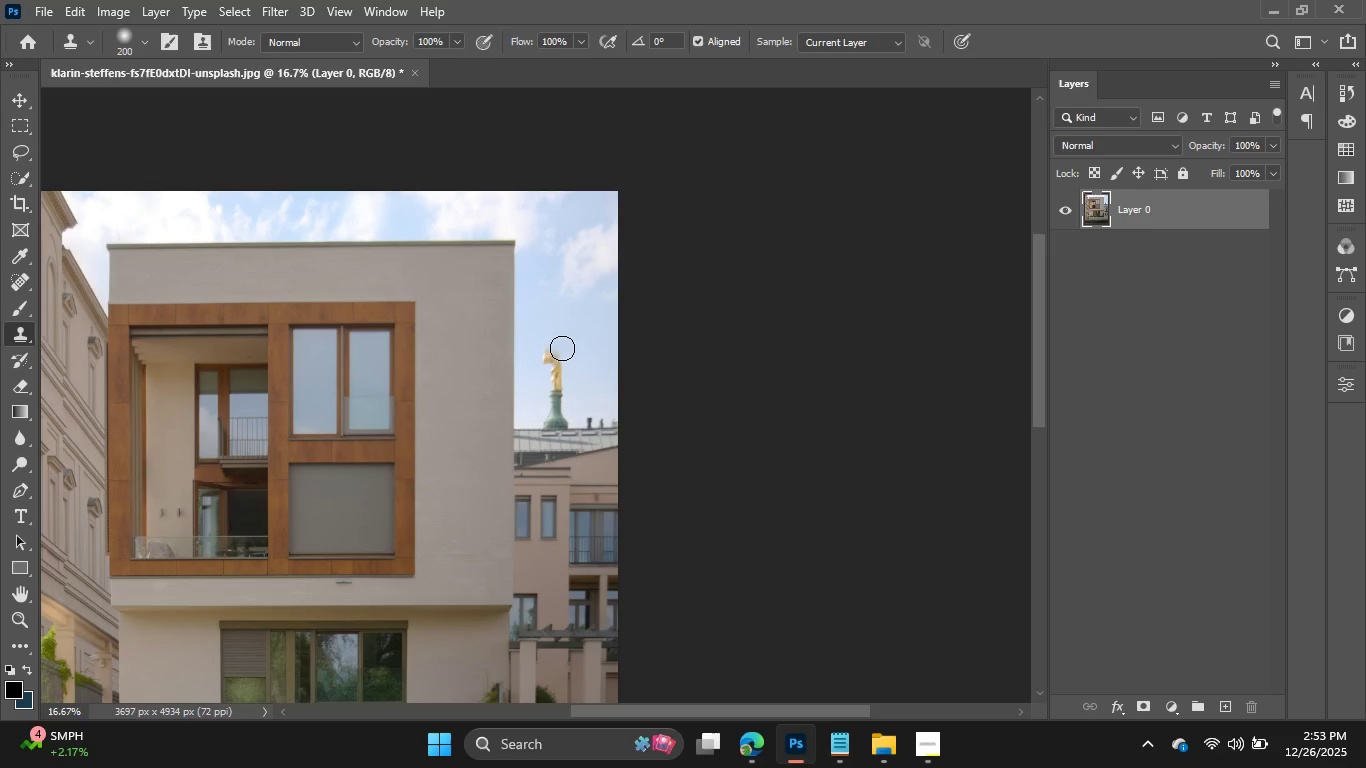 
left_click([562, 348])
 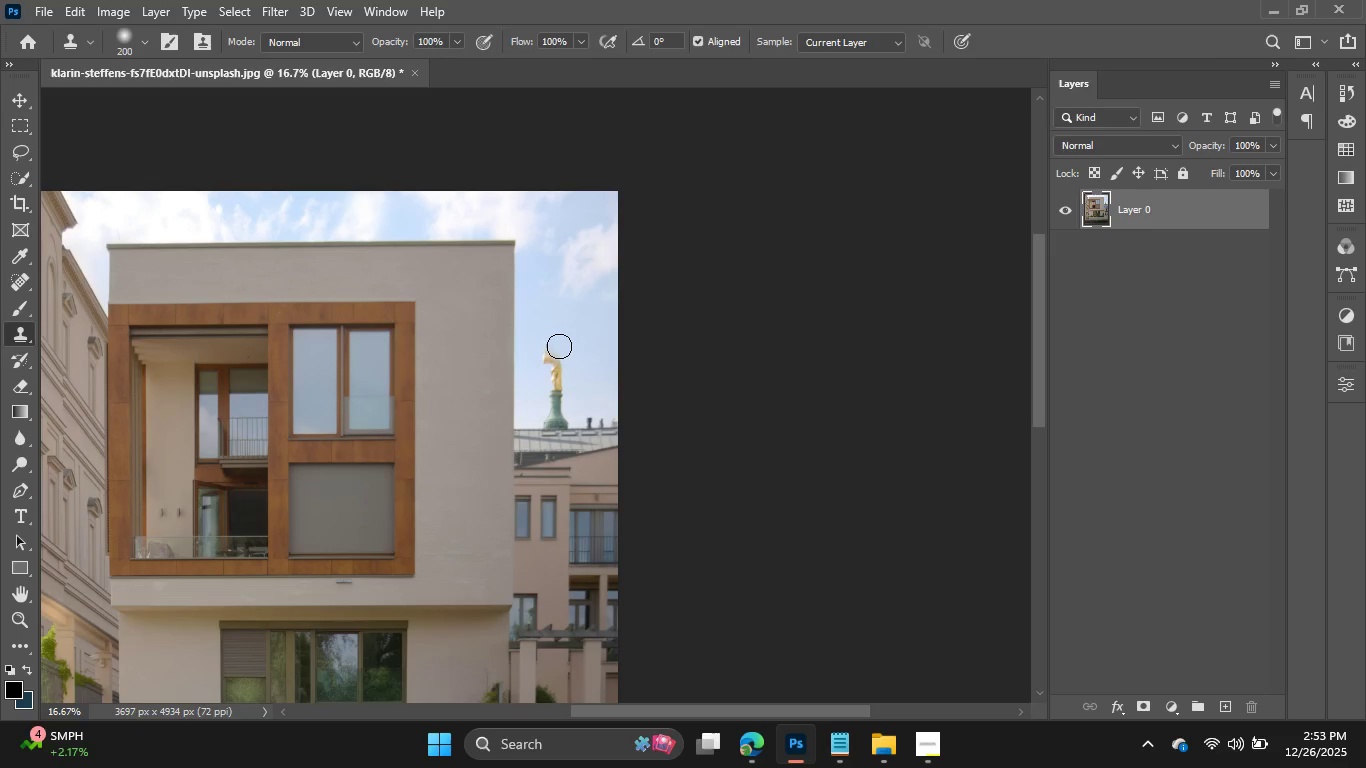 
left_click([559, 346])
 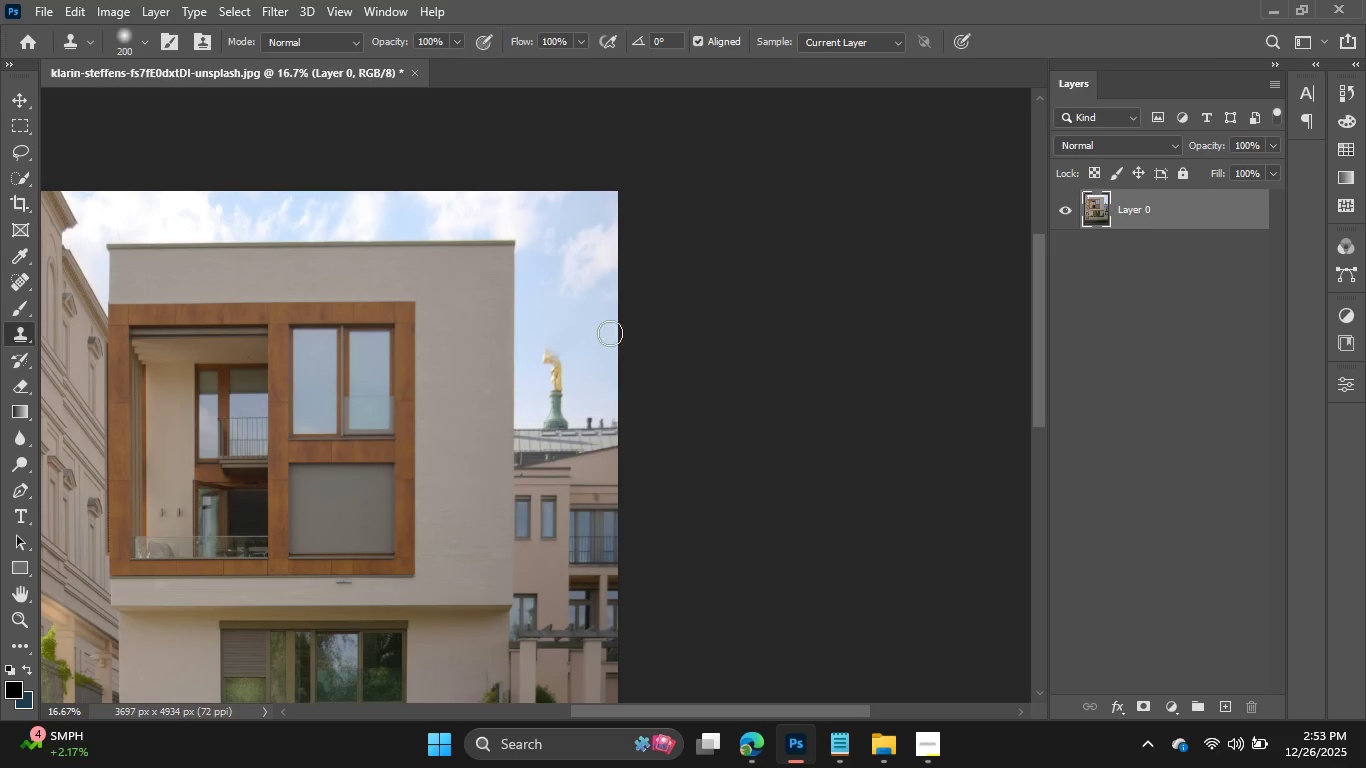 
key(Control+Equal)
 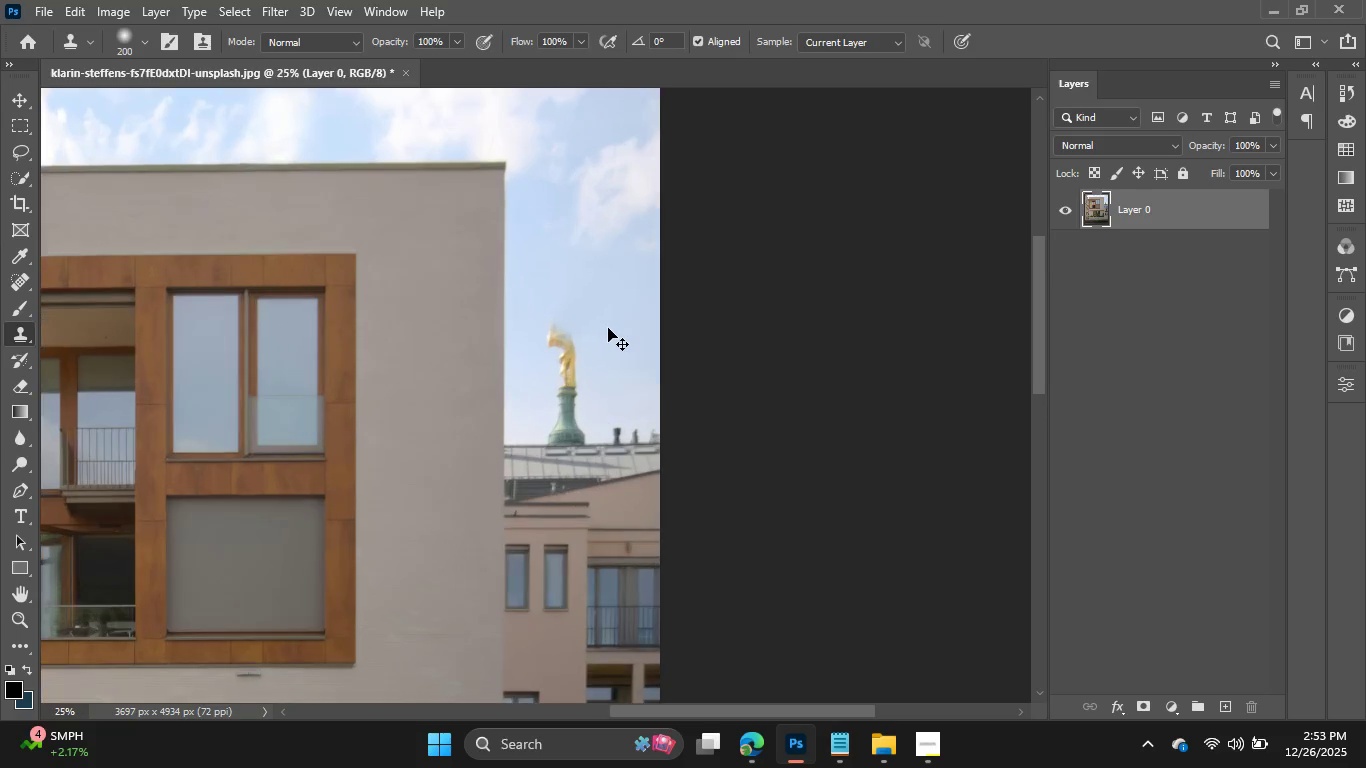 
key(Control+Equal)
 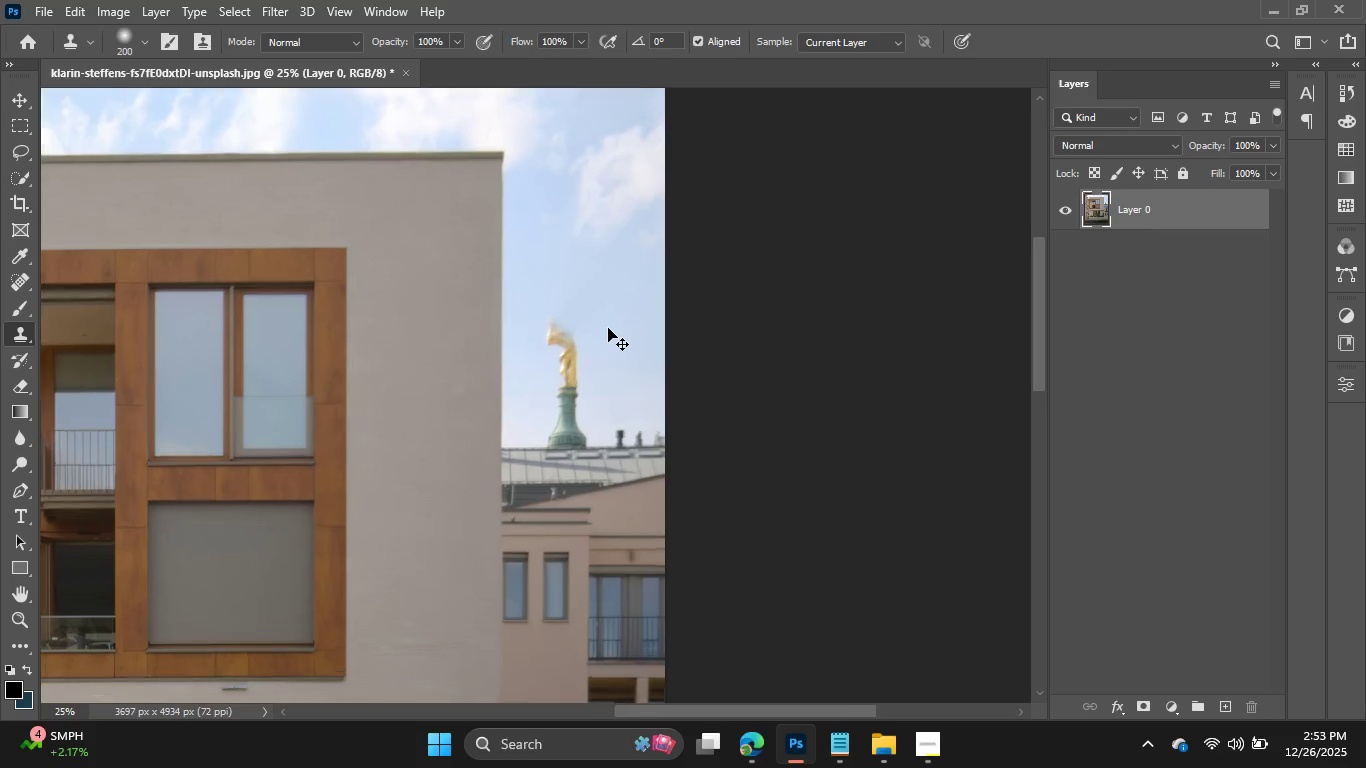 
key(Control+Equal)
 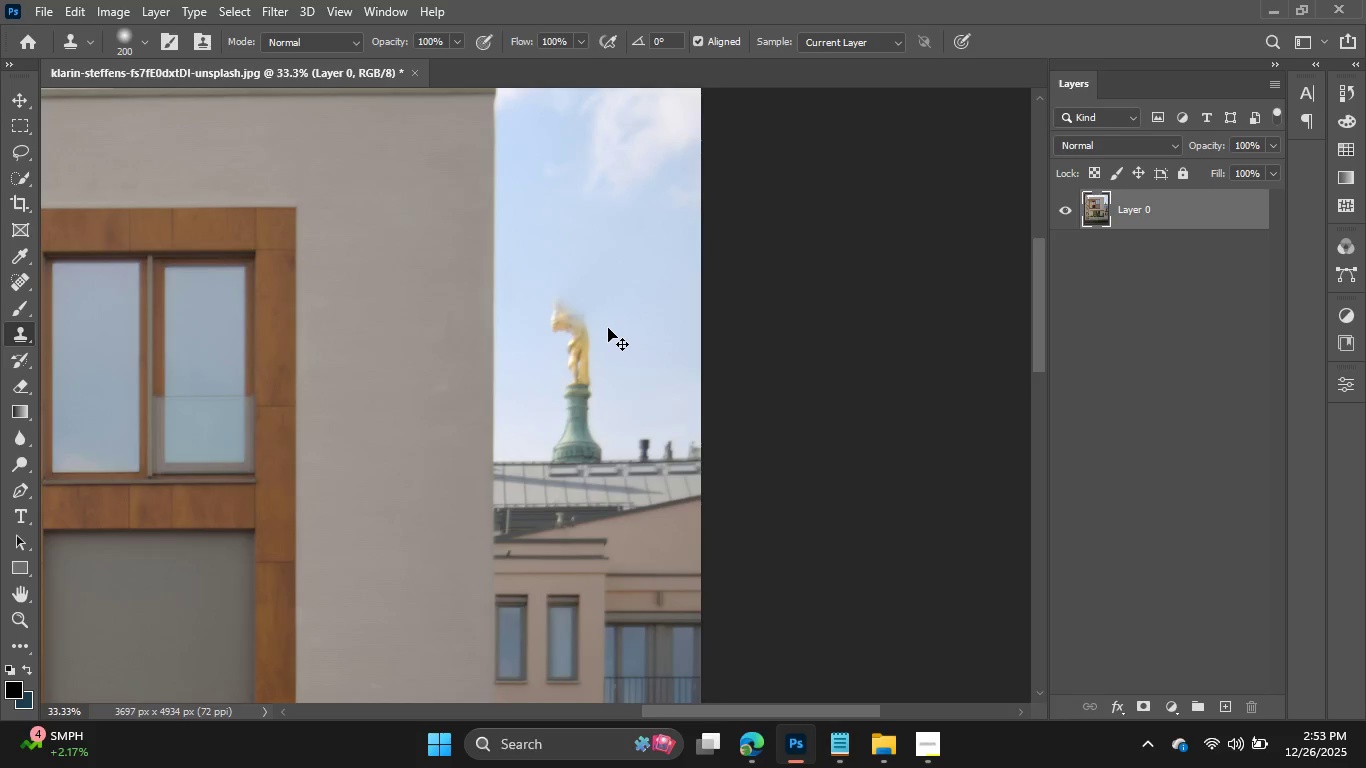 
key(Control+Equal)
 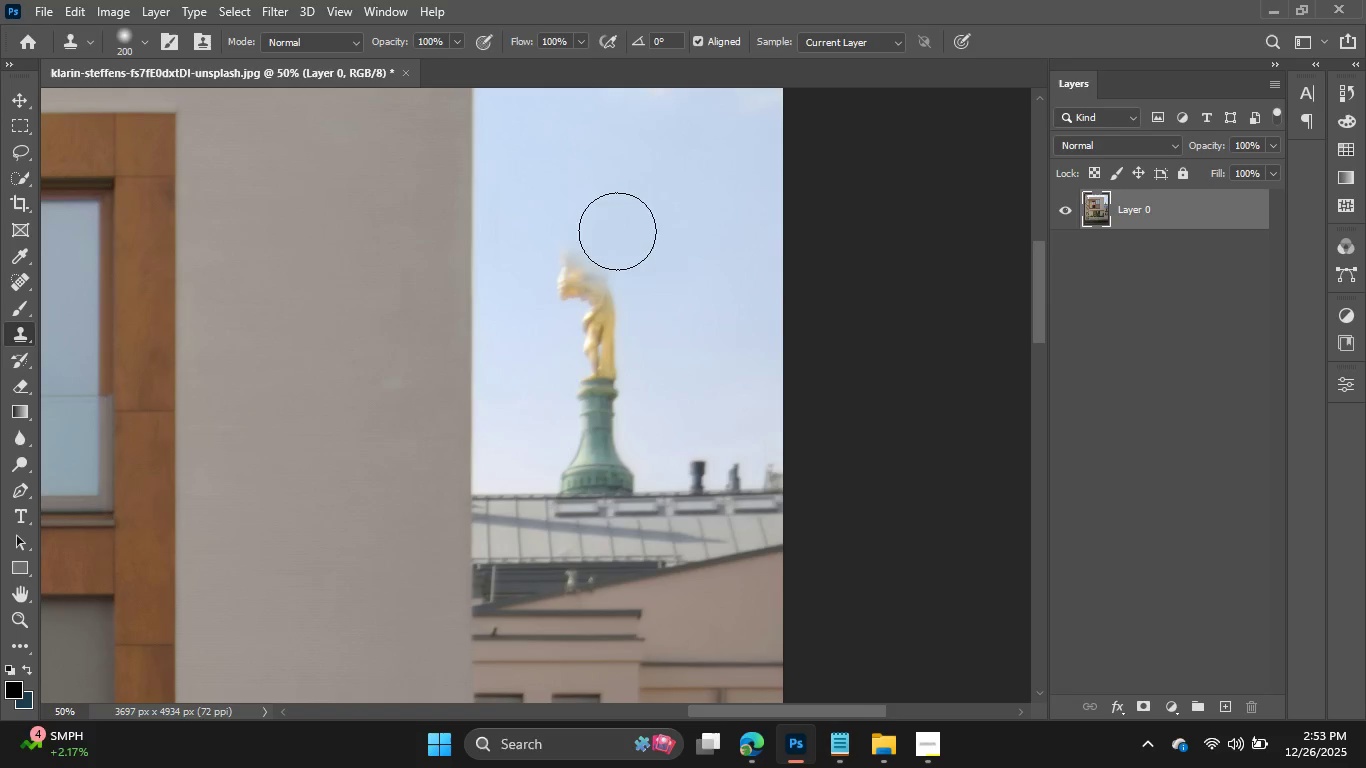 
hold_key(key=AltLeft, duration=0.73)
left_click_drag(start_coordinate=[546, 171], to_coordinate=[529, 224])
 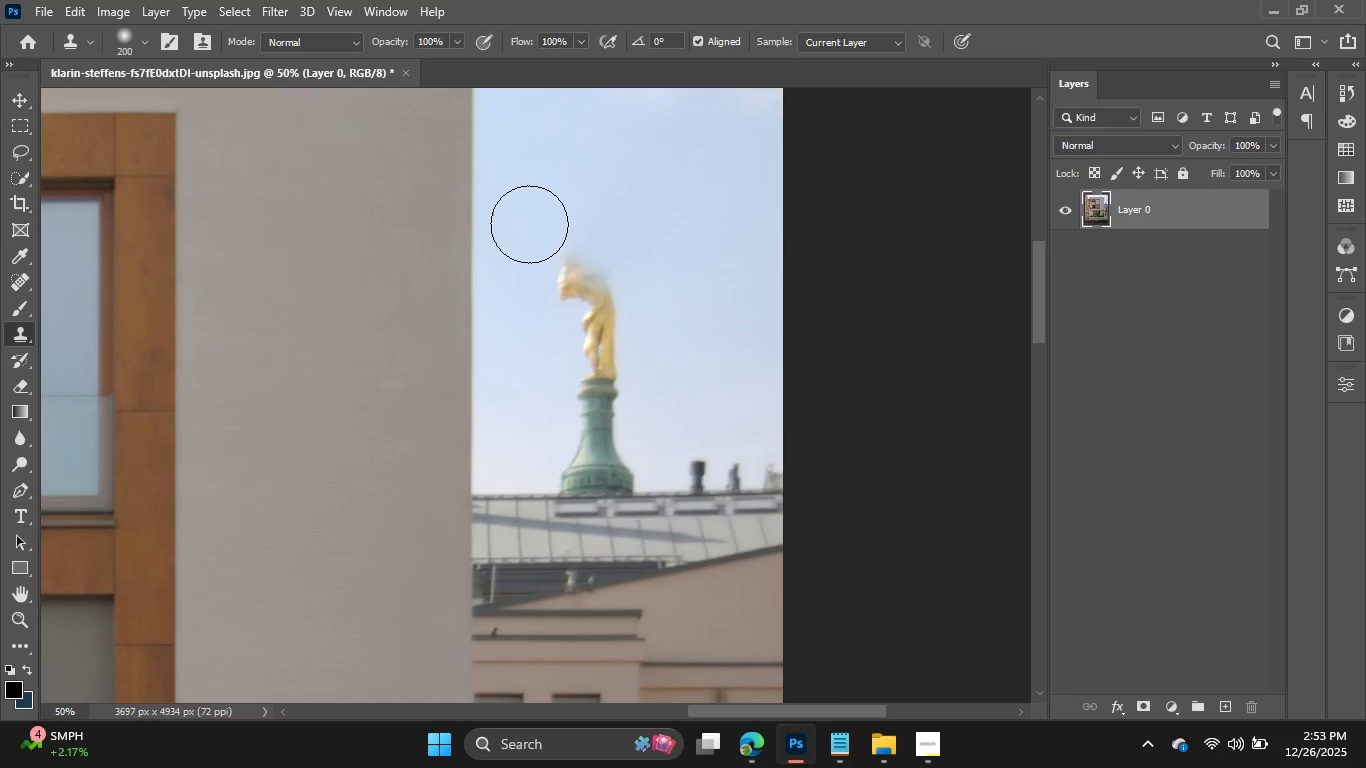 
left_click([529, 224])
 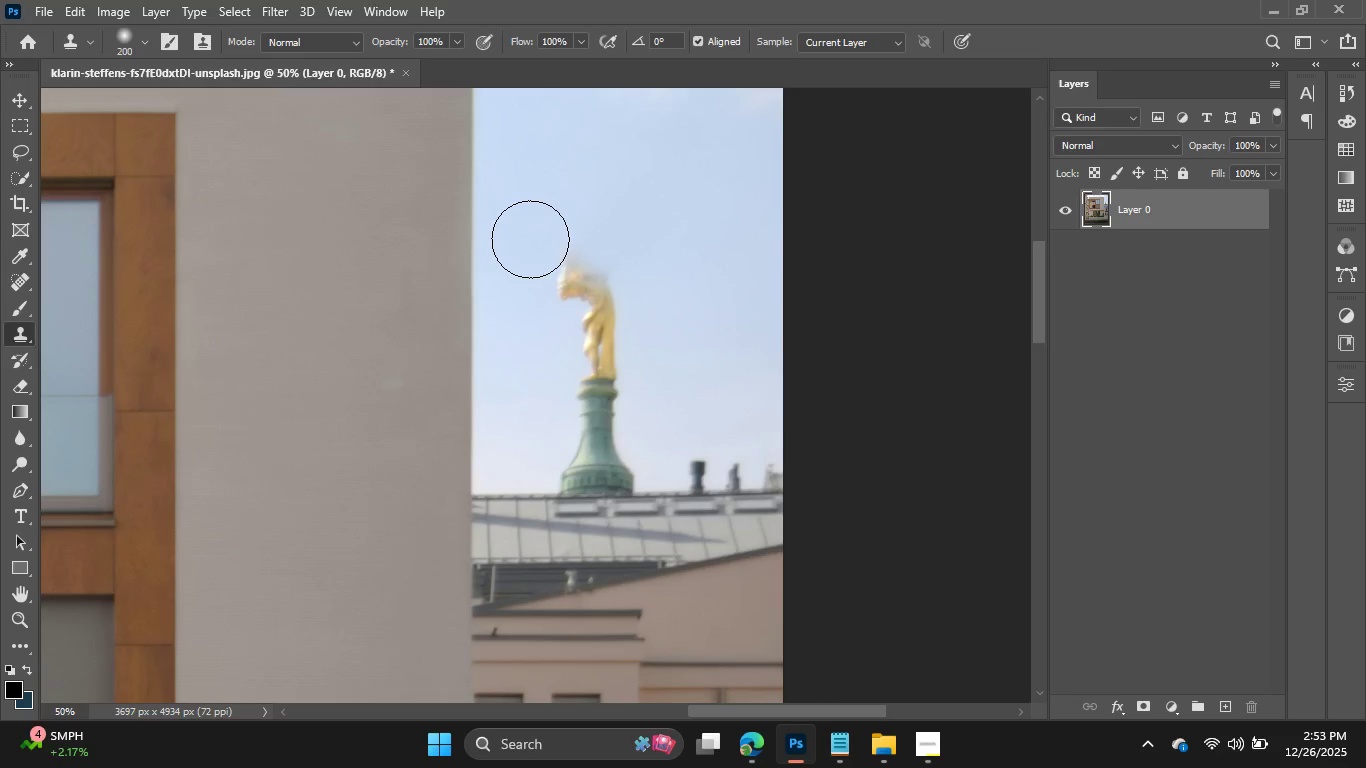 
left_click([530, 239])
 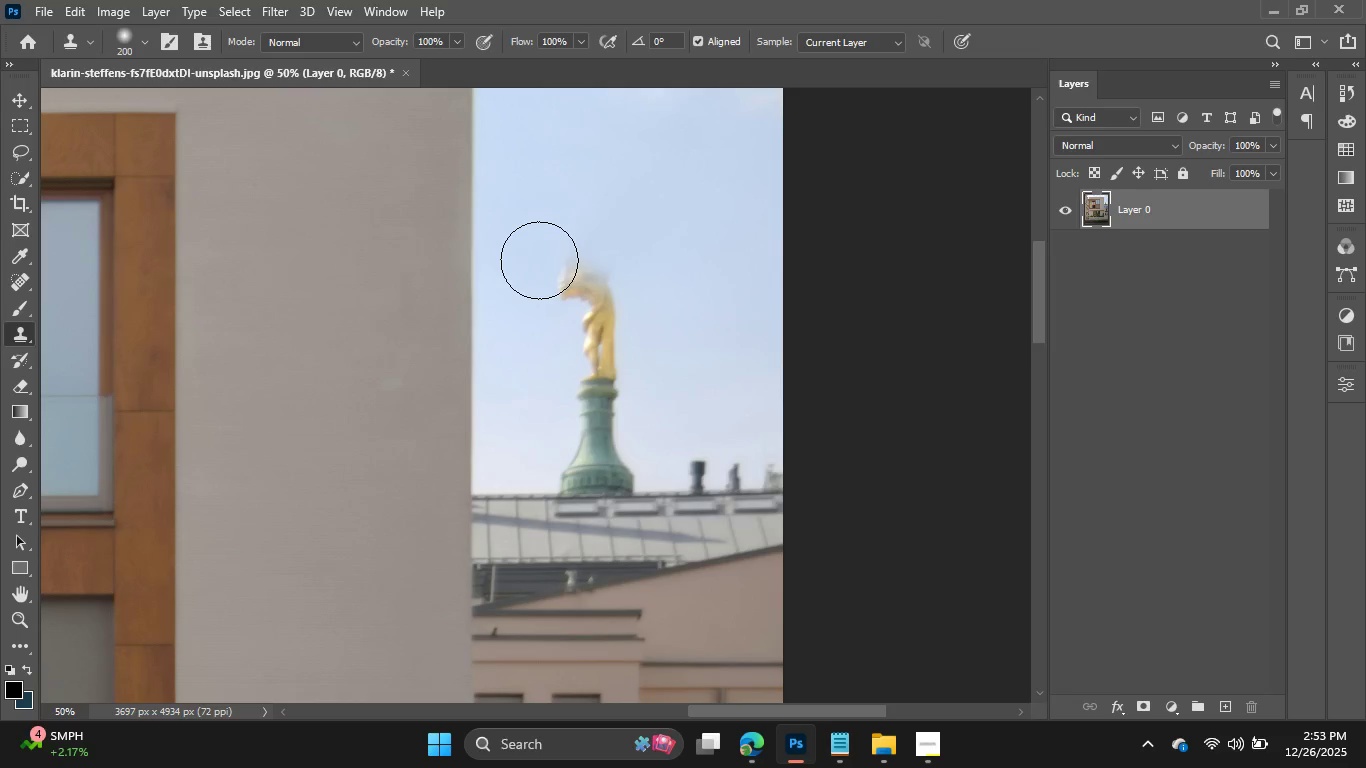 
left_click([539, 260])
 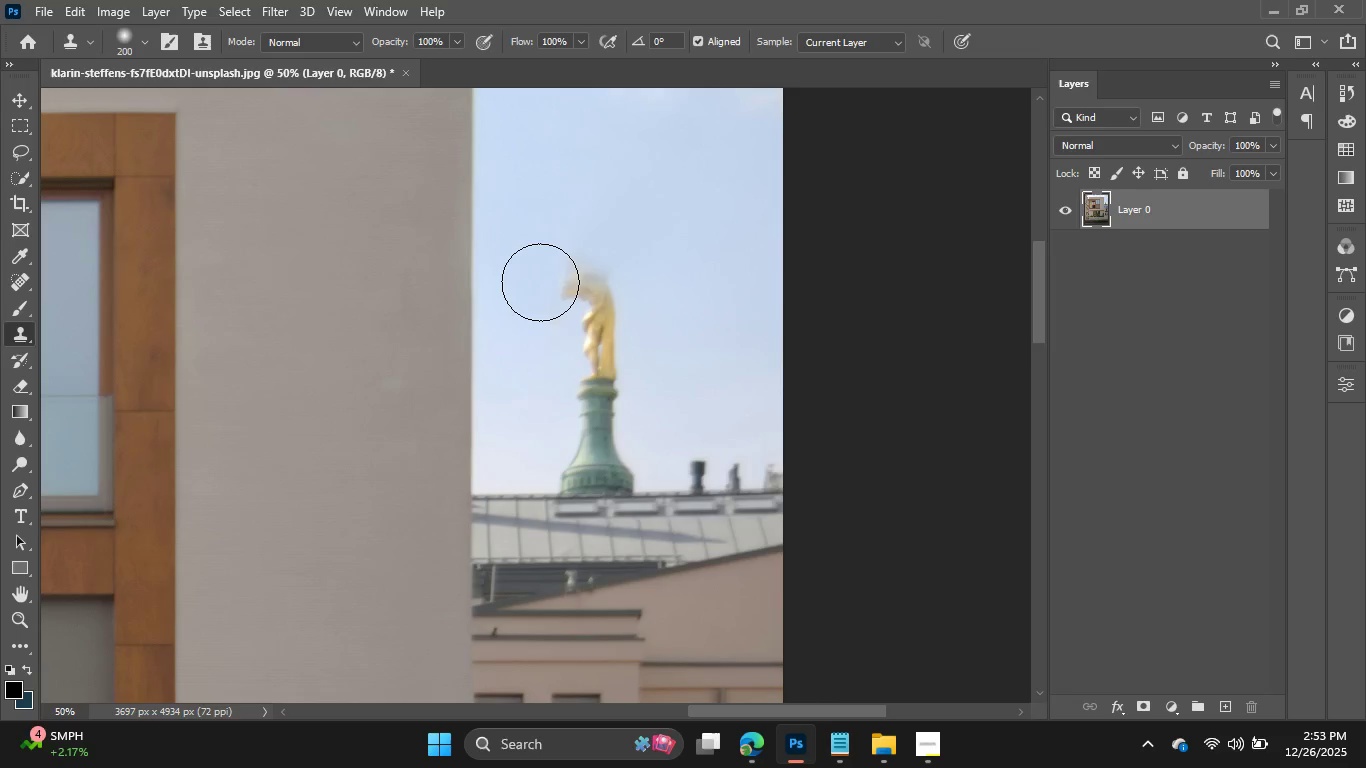 
left_click([540, 282])
 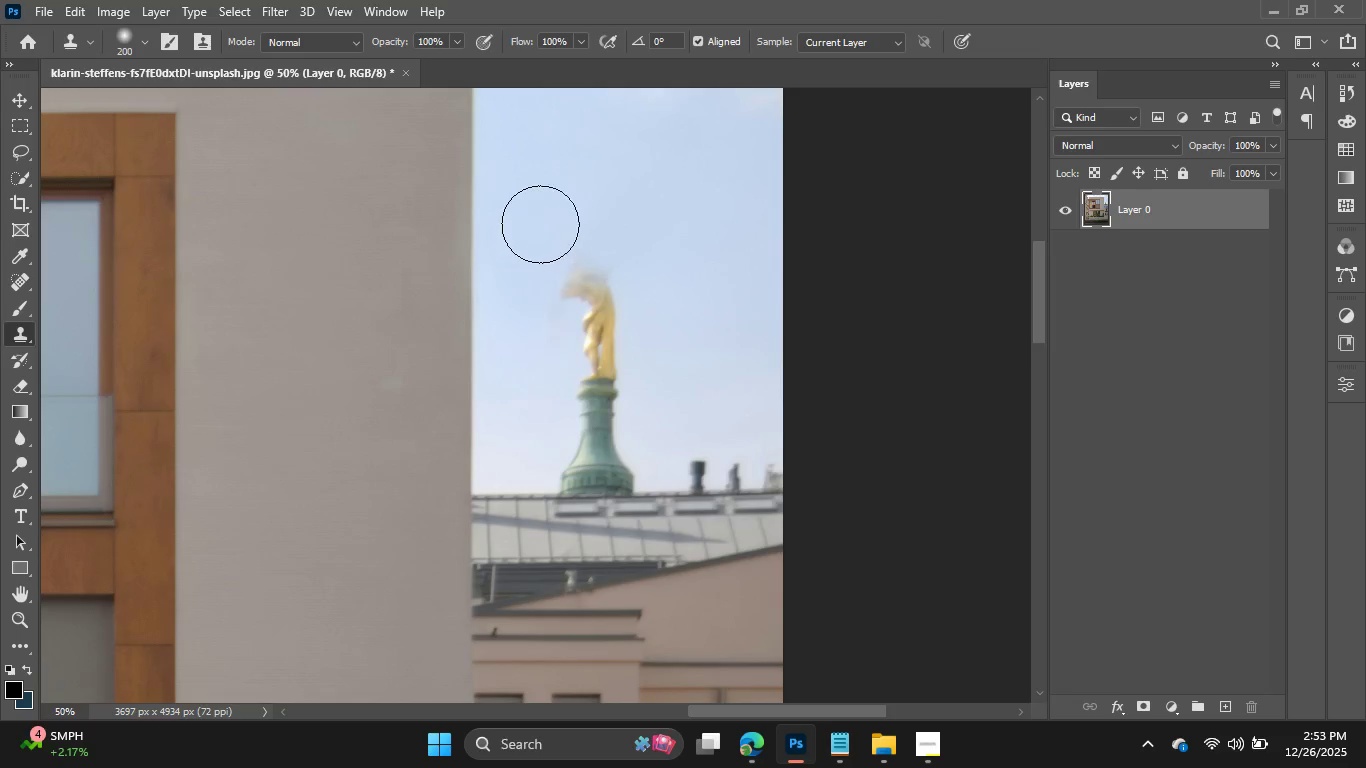 
hold_key(key=AltLeft, duration=0.56)
left_click_drag(start_coordinate=[547, 196], to_coordinate=[573, 241])
 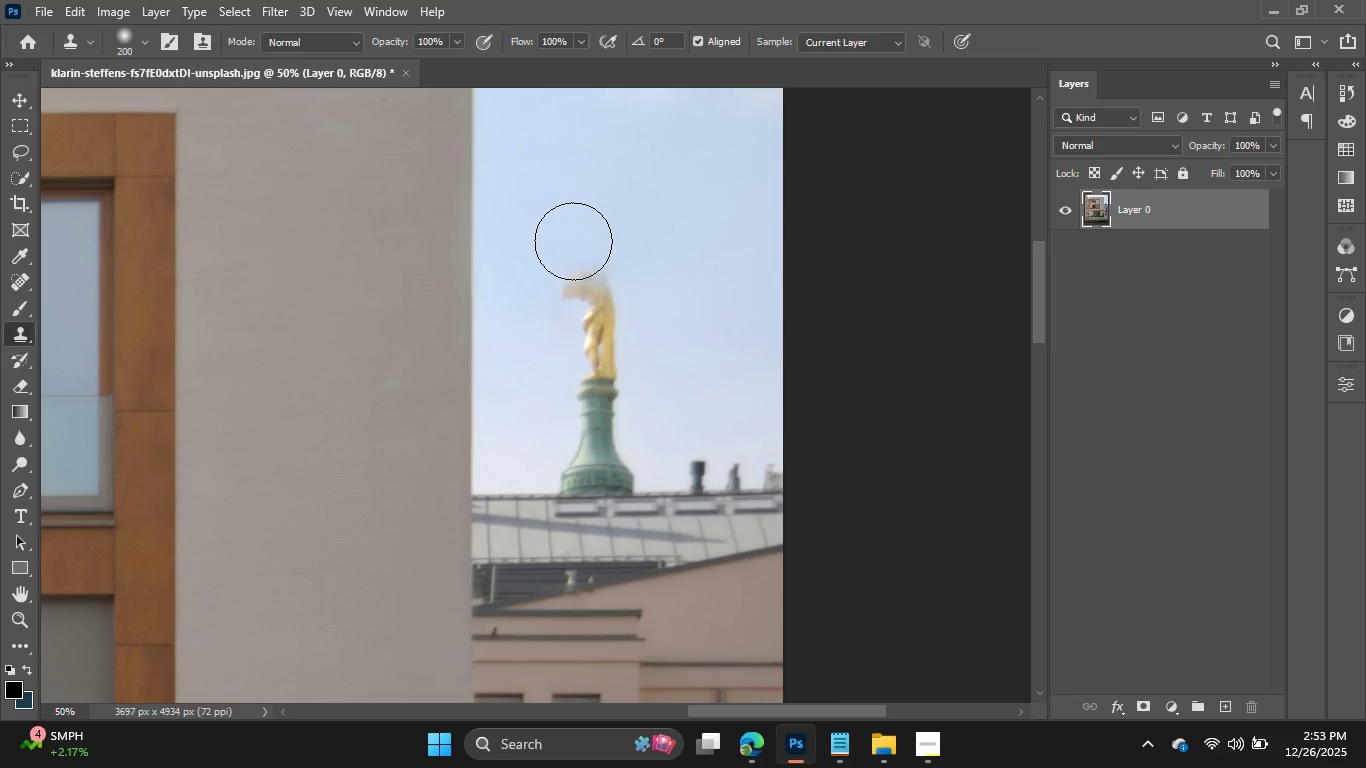 
left_click([573, 241])
 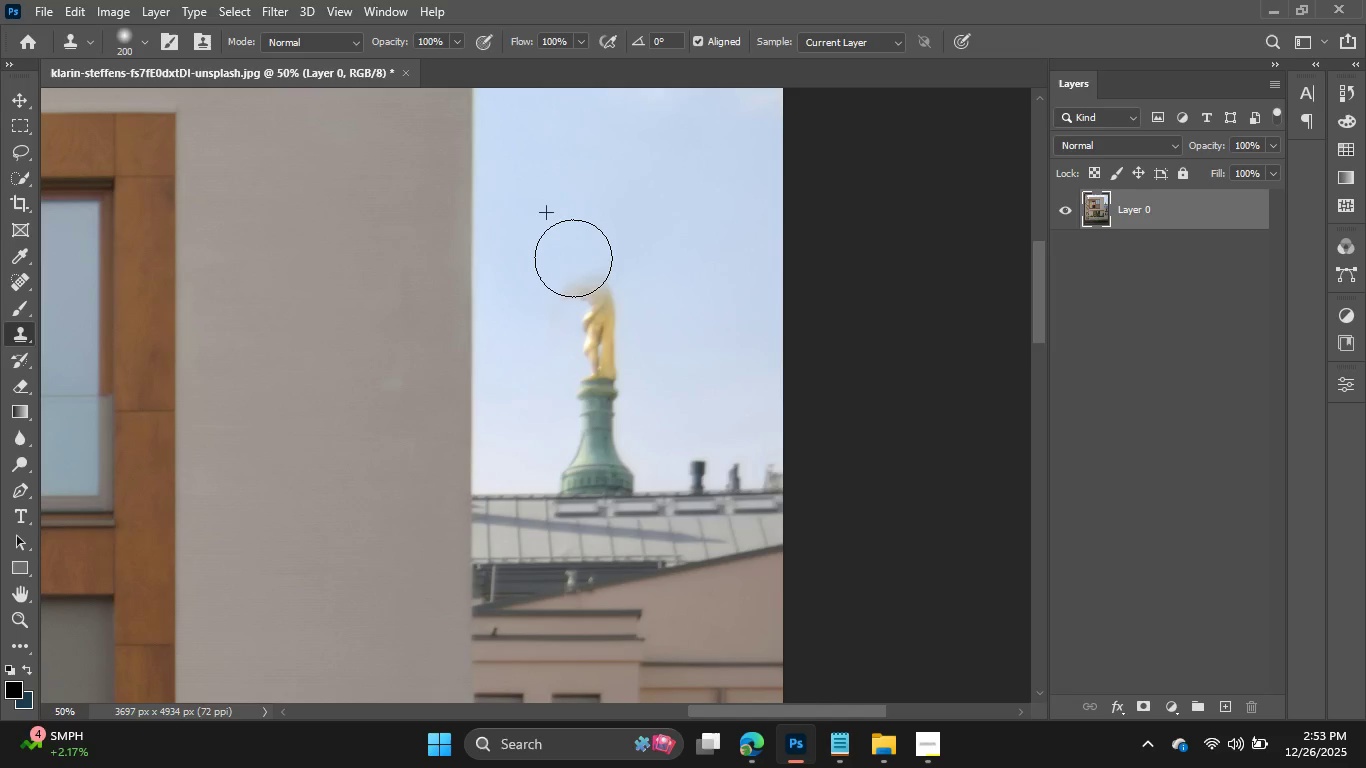 
left_click_drag(start_coordinate=[573, 258], to_coordinate=[572, 284])
 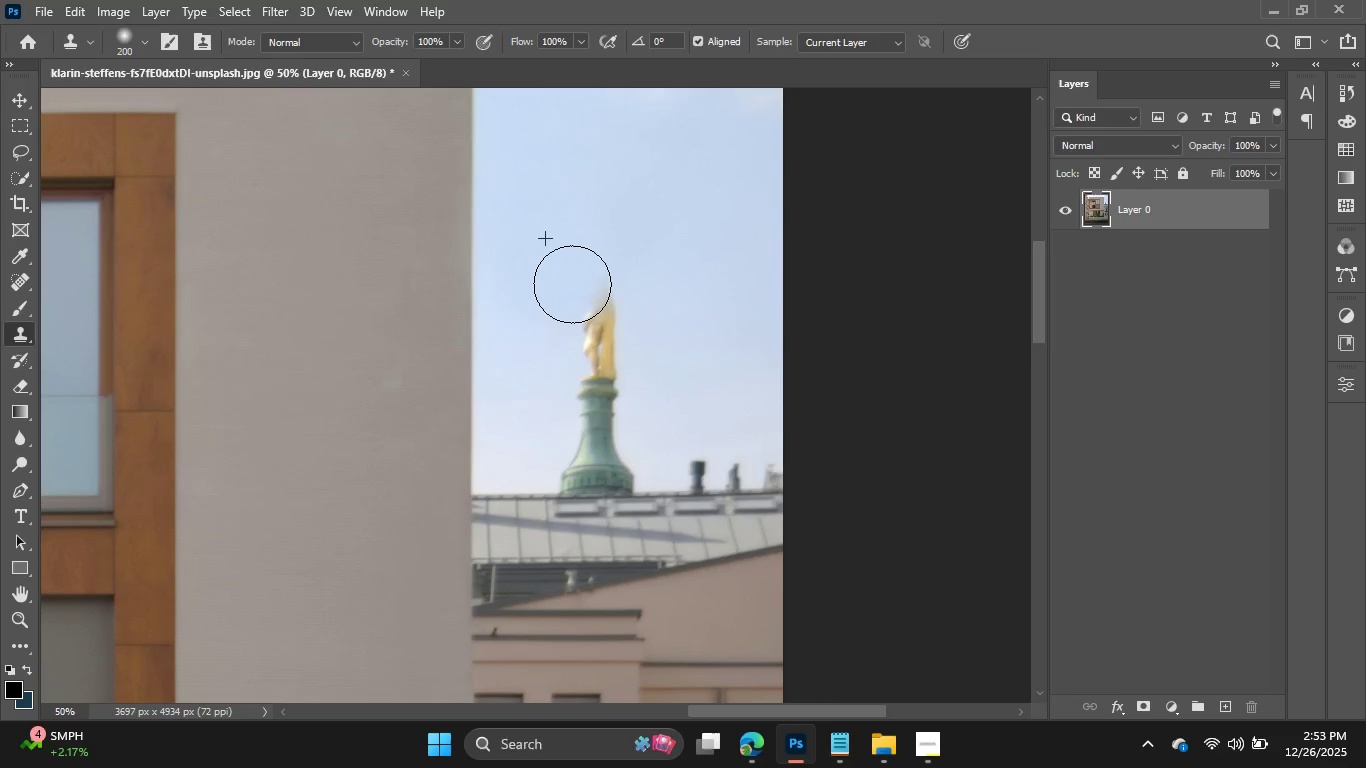 
left_click([572, 284])
 